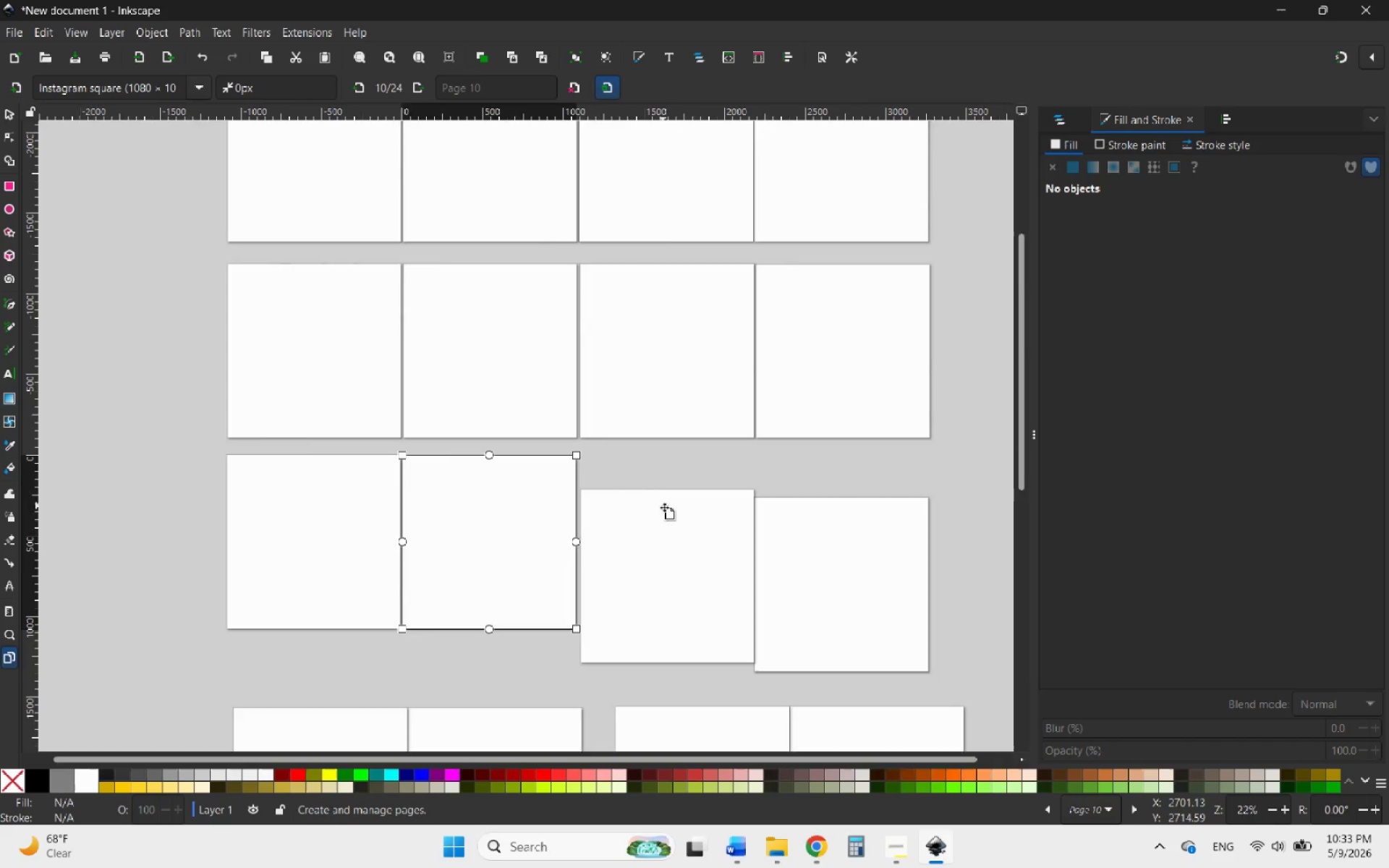 
left_click_drag(start_coordinate=[604, 576], to_coordinate=[598, 388])
 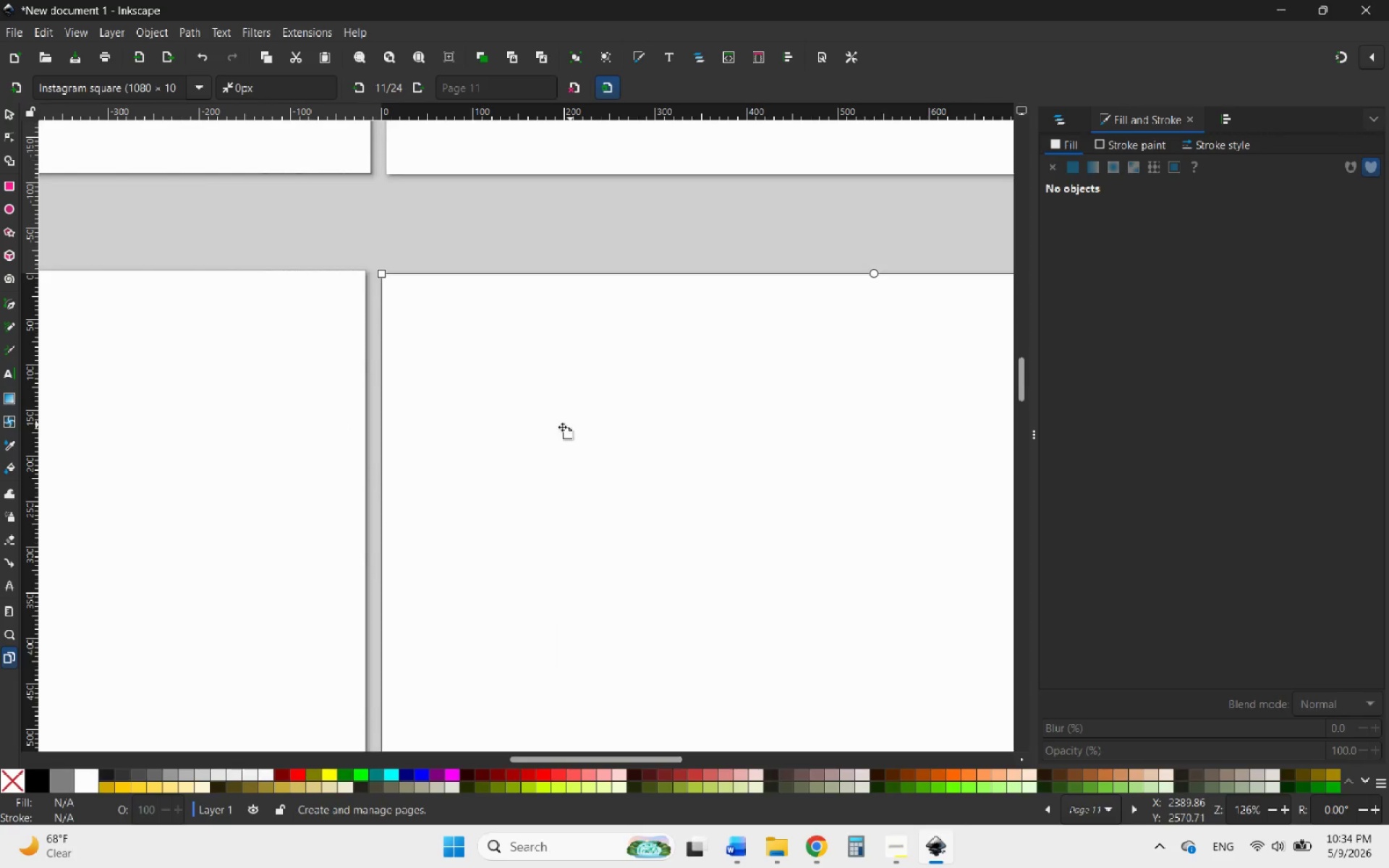 
scroll: coordinate [611, 490], scroll_direction: up, amount: 5.0
 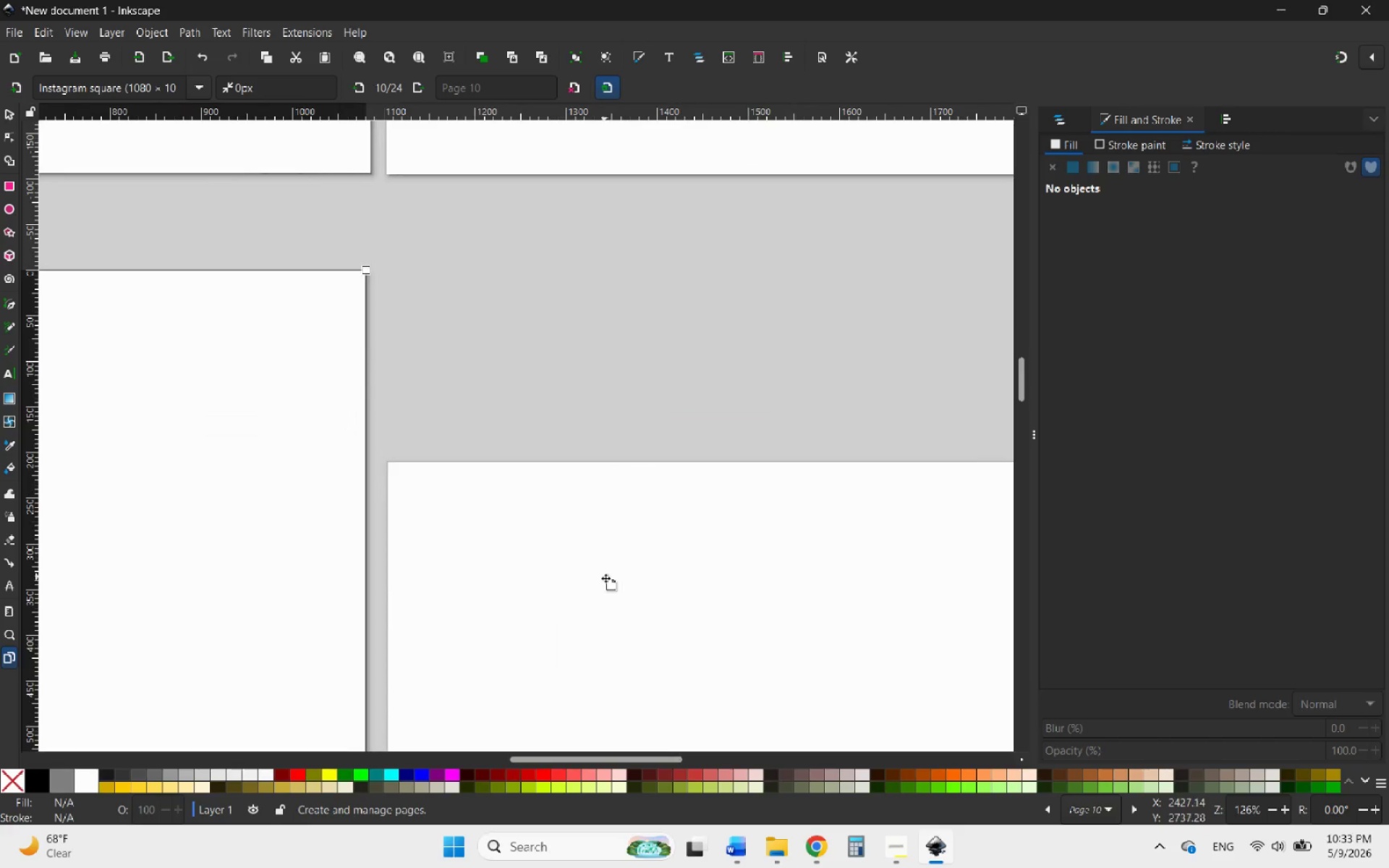 
hold_key(key=ControlLeft, duration=2.0)
scroll: coordinate [403, 422], scroll_direction: down, amount: 7.0
 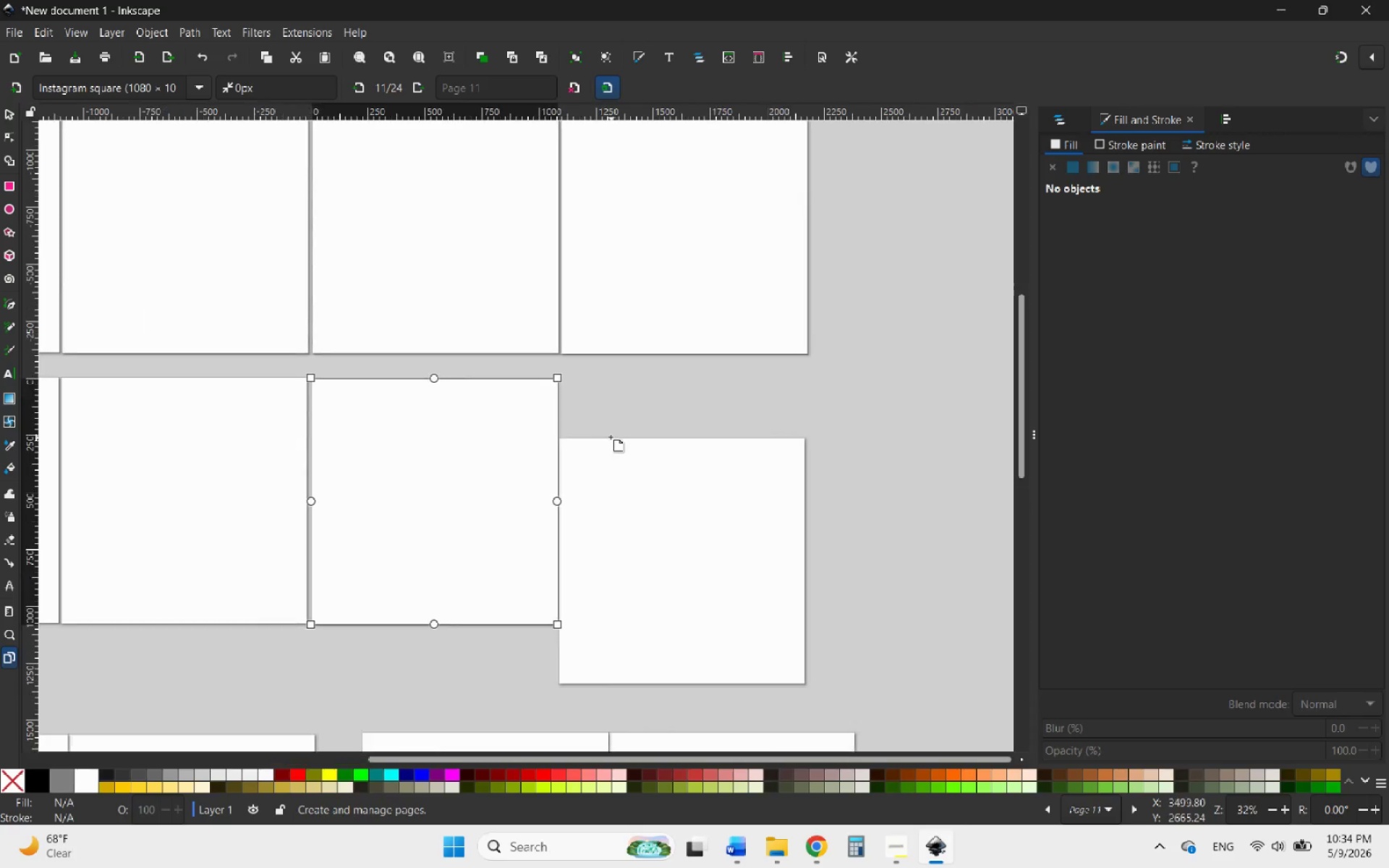 
scroll: coordinate [611, 438], scroll_direction: up, amount: 4.0
 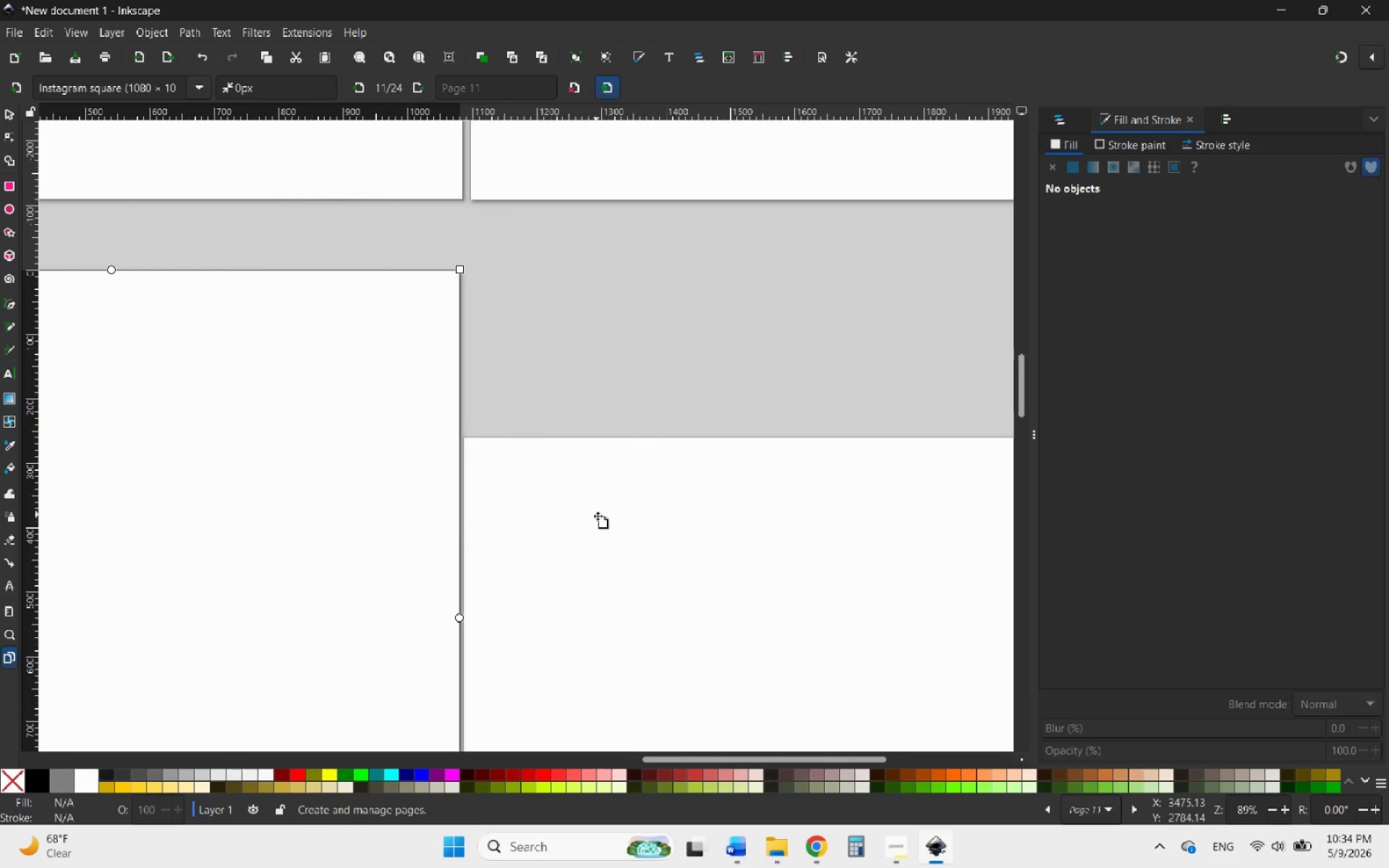 
left_click_drag(start_coordinate=[603, 511], to_coordinate=[608, 344])
 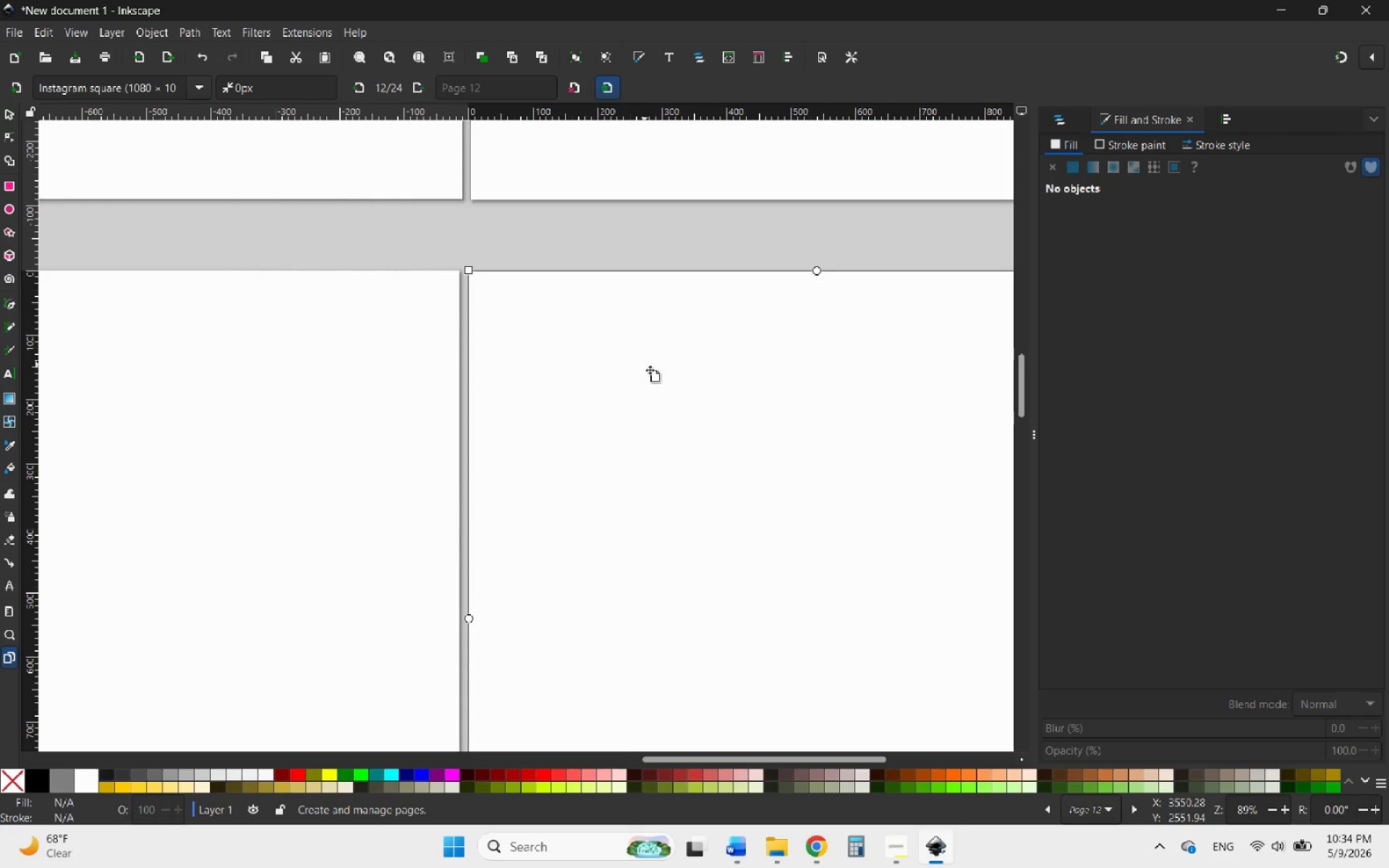 
hold_key(key=ControlLeft, duration=2.41)
scroll: coordinate [696, 430], scroll_direction: down, amount: 7.0
 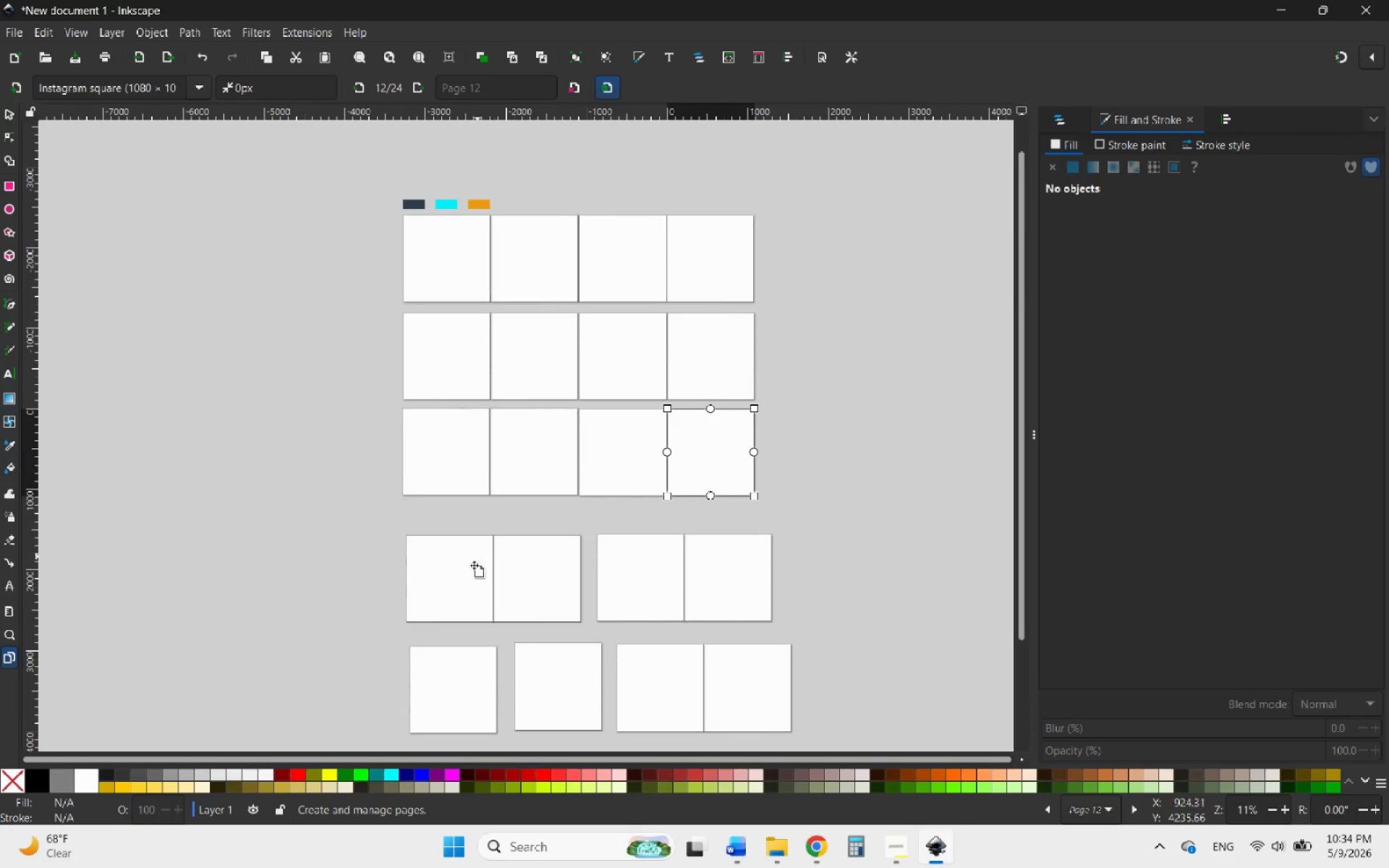 
left_click_drag(start_coordinate=[483, 590], to_coordinate=[470, 521])
 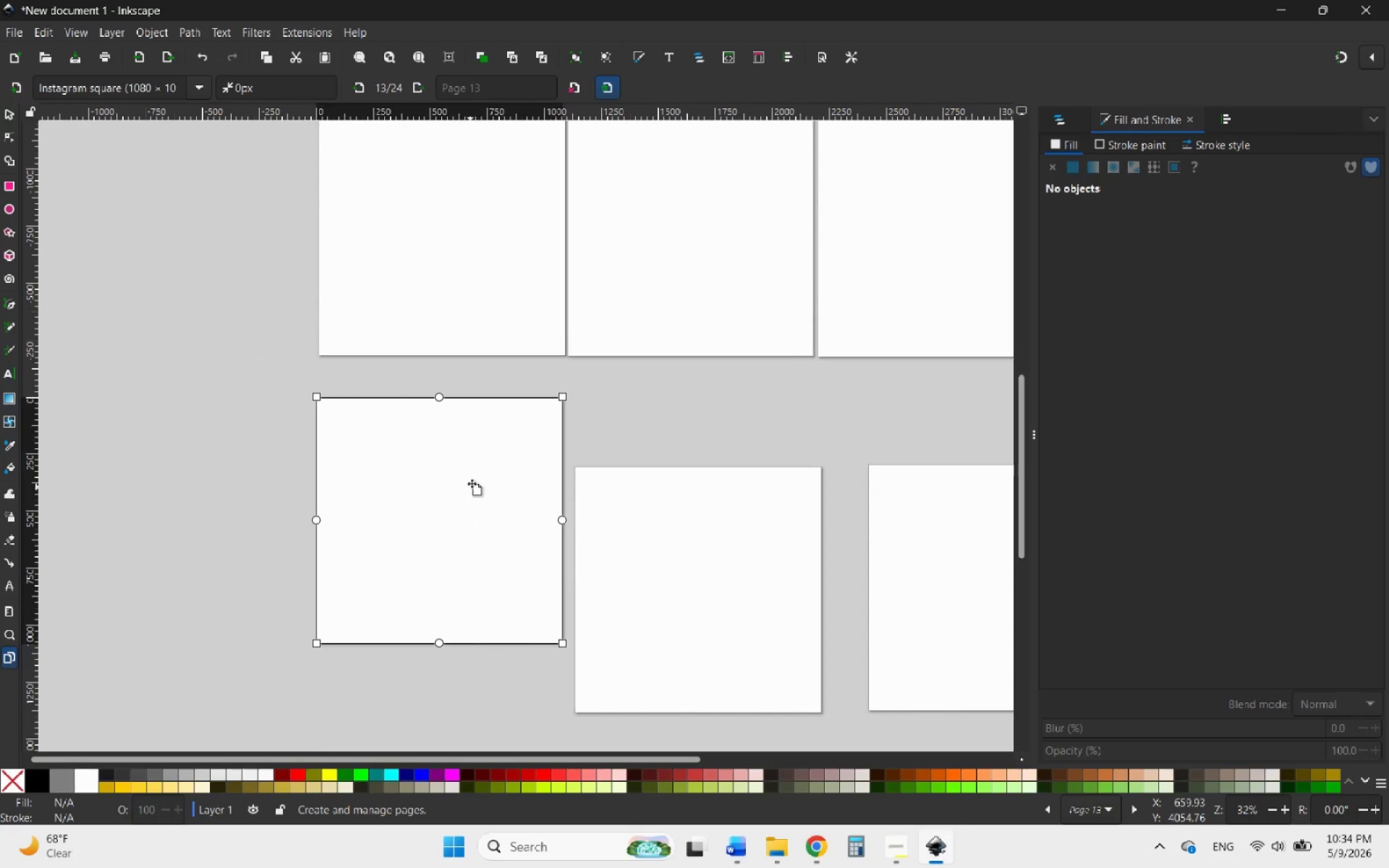 
scroll: coordinate [520, 603], scroll_direction: up, amount: 3.0
 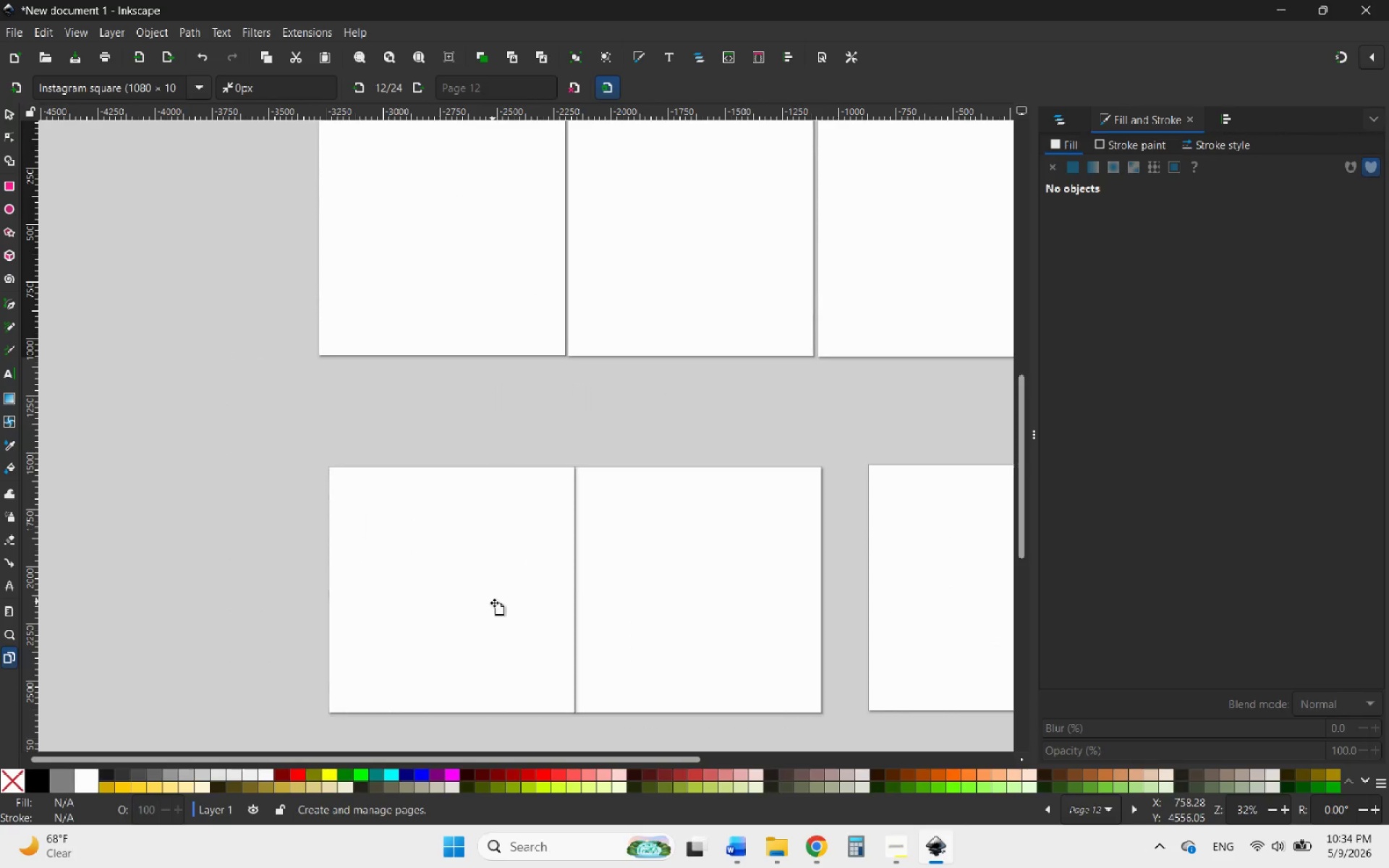 
hold_key(key=ControlLeft, duration=0.7)
scroll: coordinate [420, 379], scroll_direction: up, amount: 2.0
 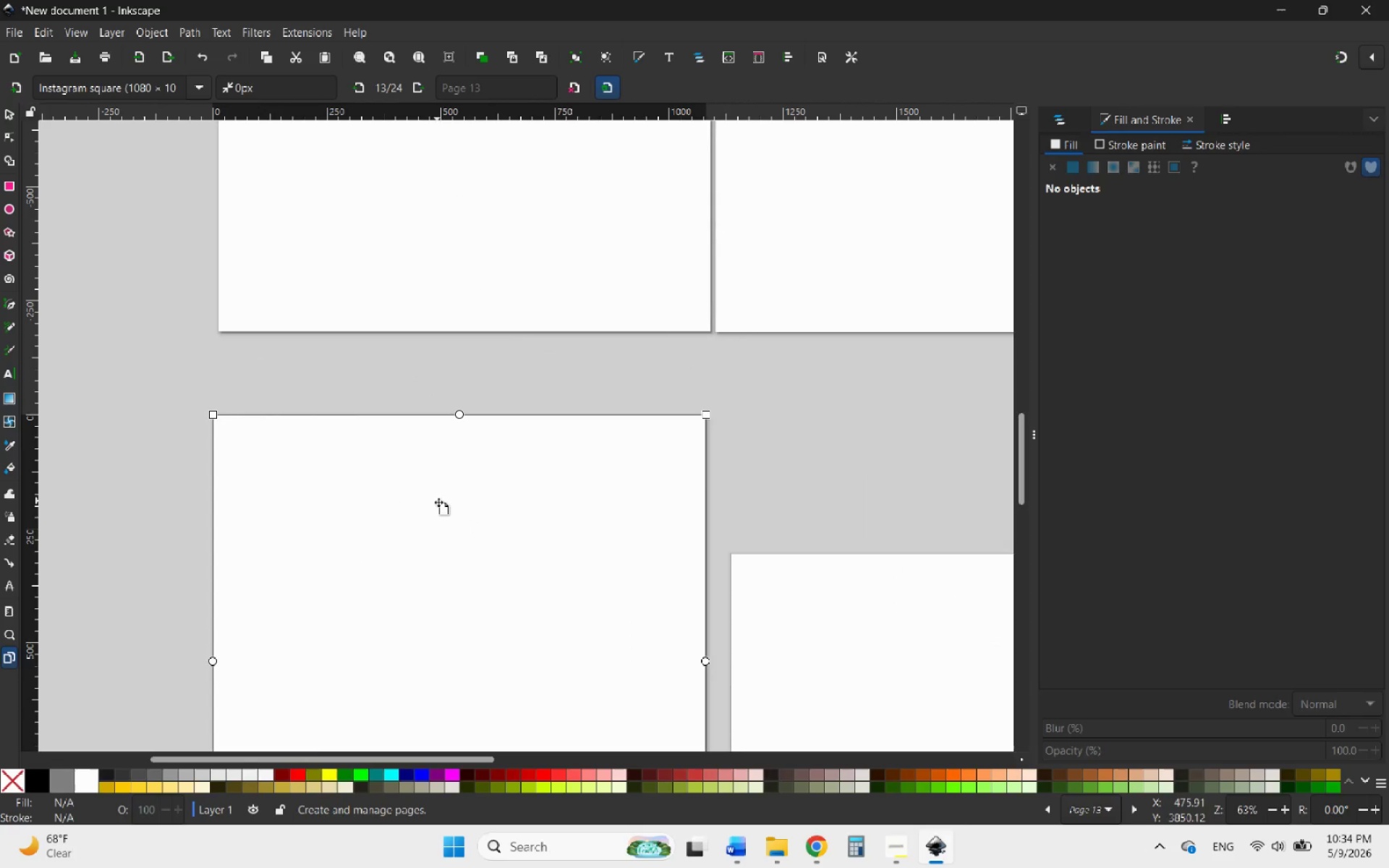 
left_click_drag(start_coordinate=[441, 501], to_coordinate=[446, 508])
 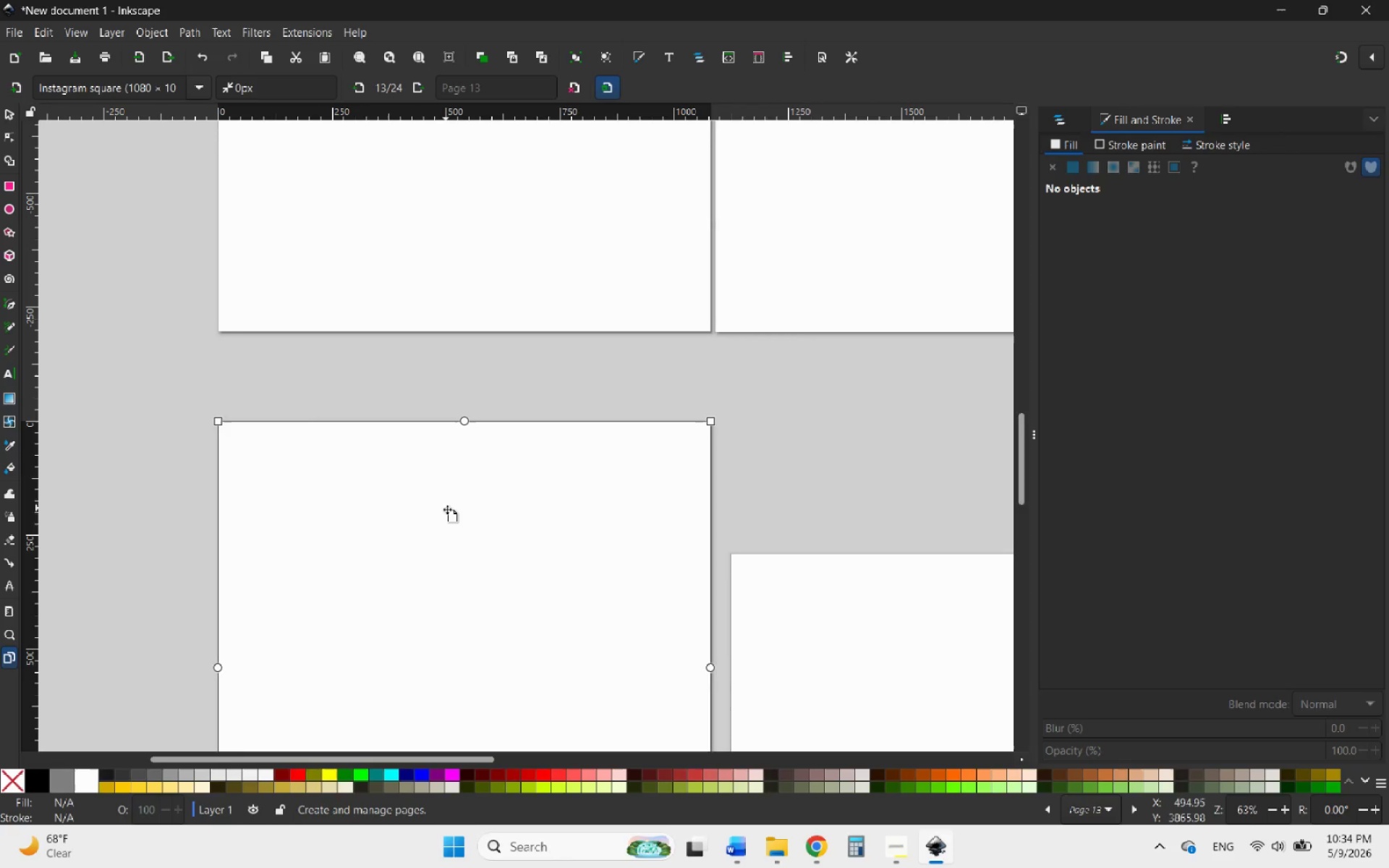 
hold_key(key=ControlLeft, duration=1.81)
scroll: coordinate [582, 588], scroll_direction: down, amount: 4.0
 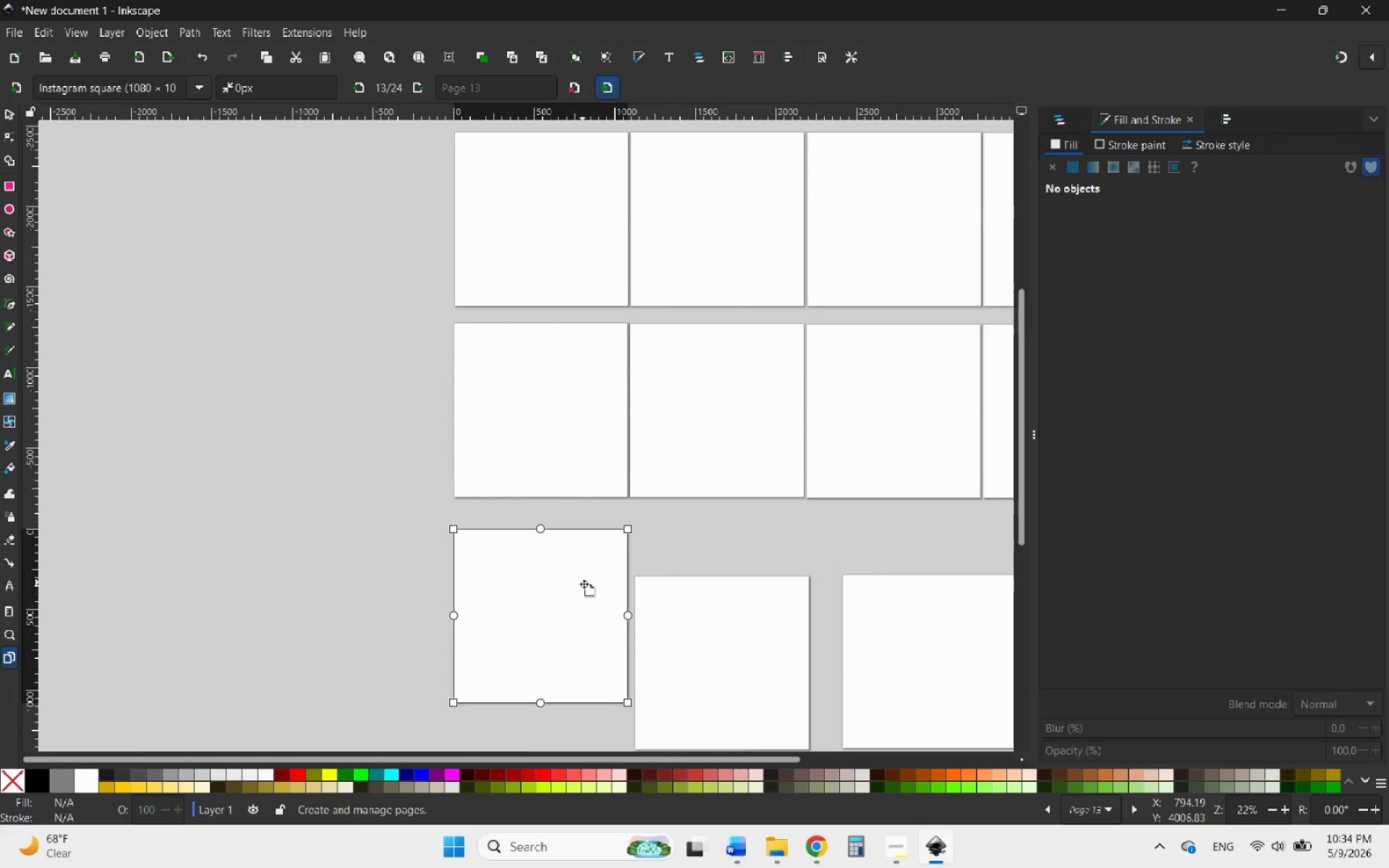 
scroll: coordinate [582, 582], scroll_direction: up, amount: 4.0
 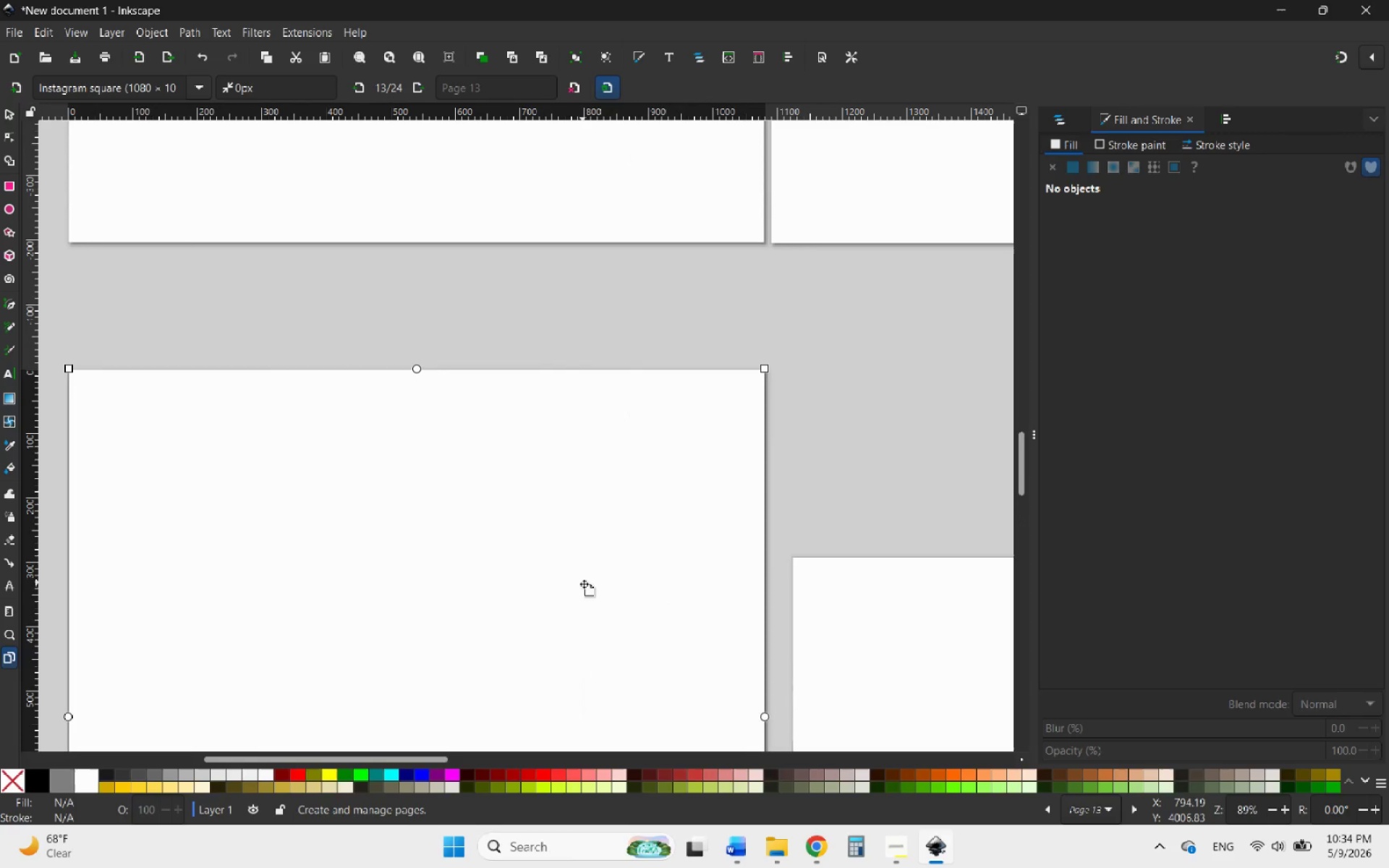 
left_click_drag(start_coordinate=[582, 579], to_coordinate=[582, 556])
 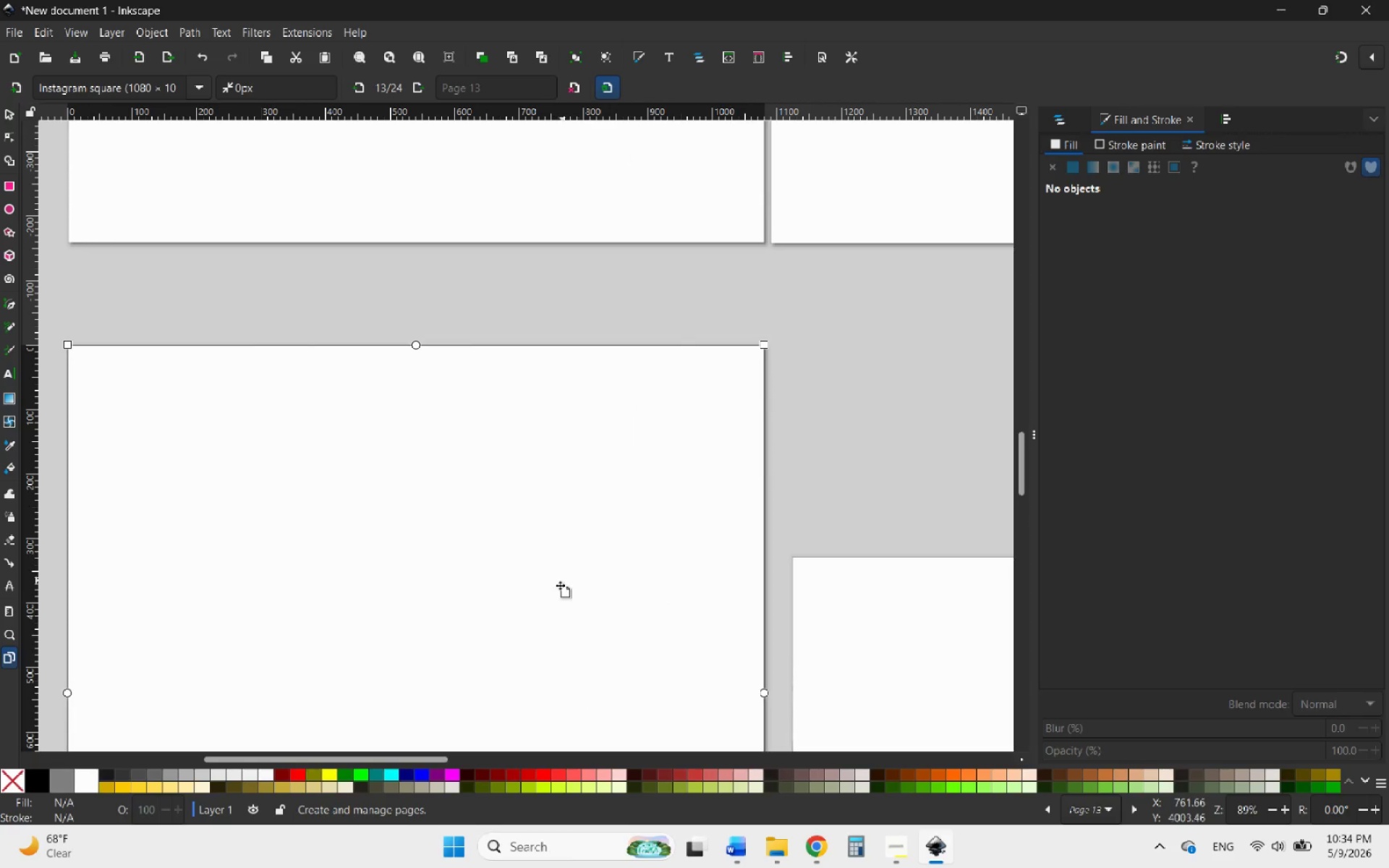 
hold_key(key=ControlLeft, duration=2.19)
scroll: coordinate [551, 603], scroll_direction: down, amount: 5.0
 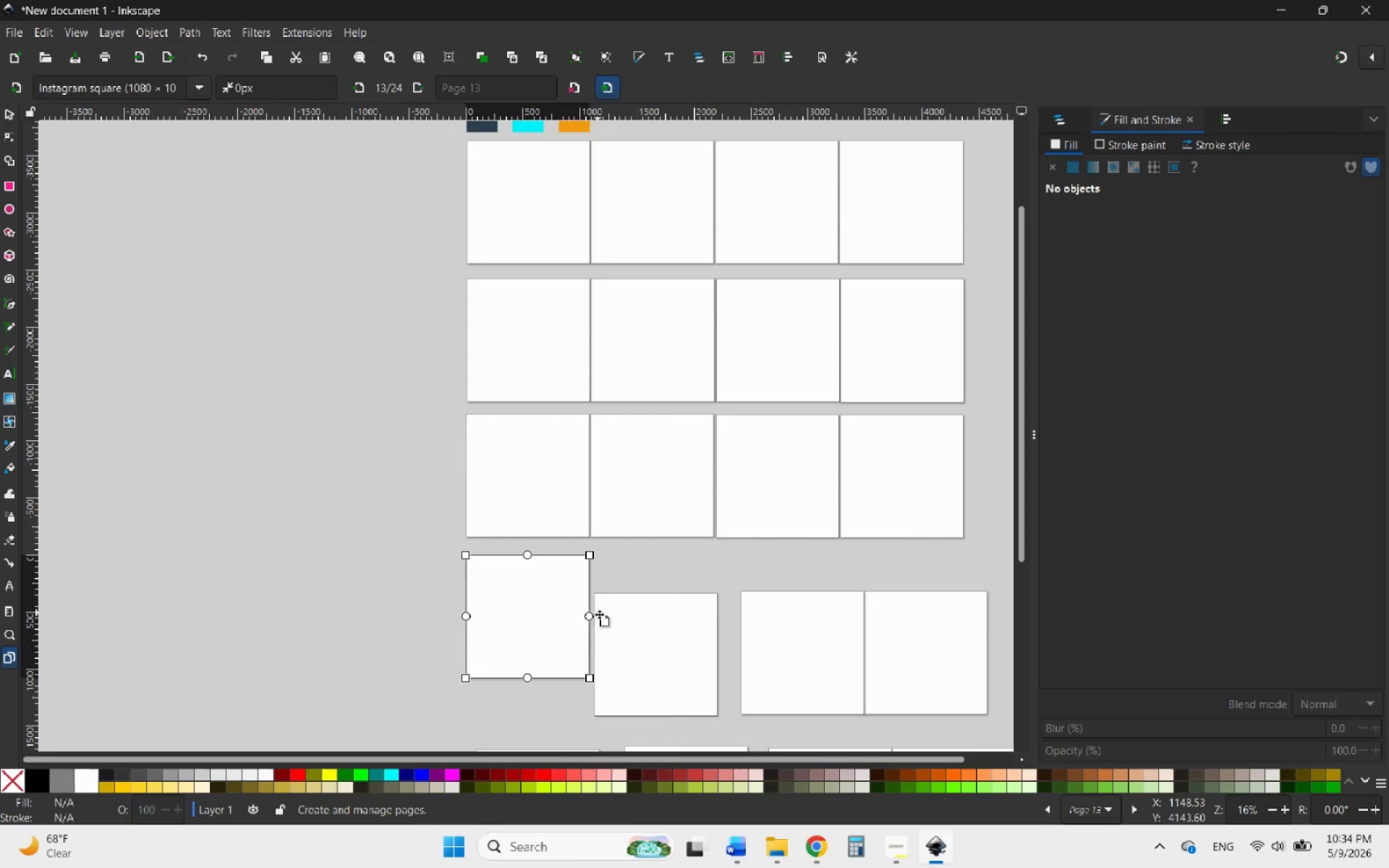 
scroll: coordinate [616, 629], scroll_direction: up, amount: 1.0
 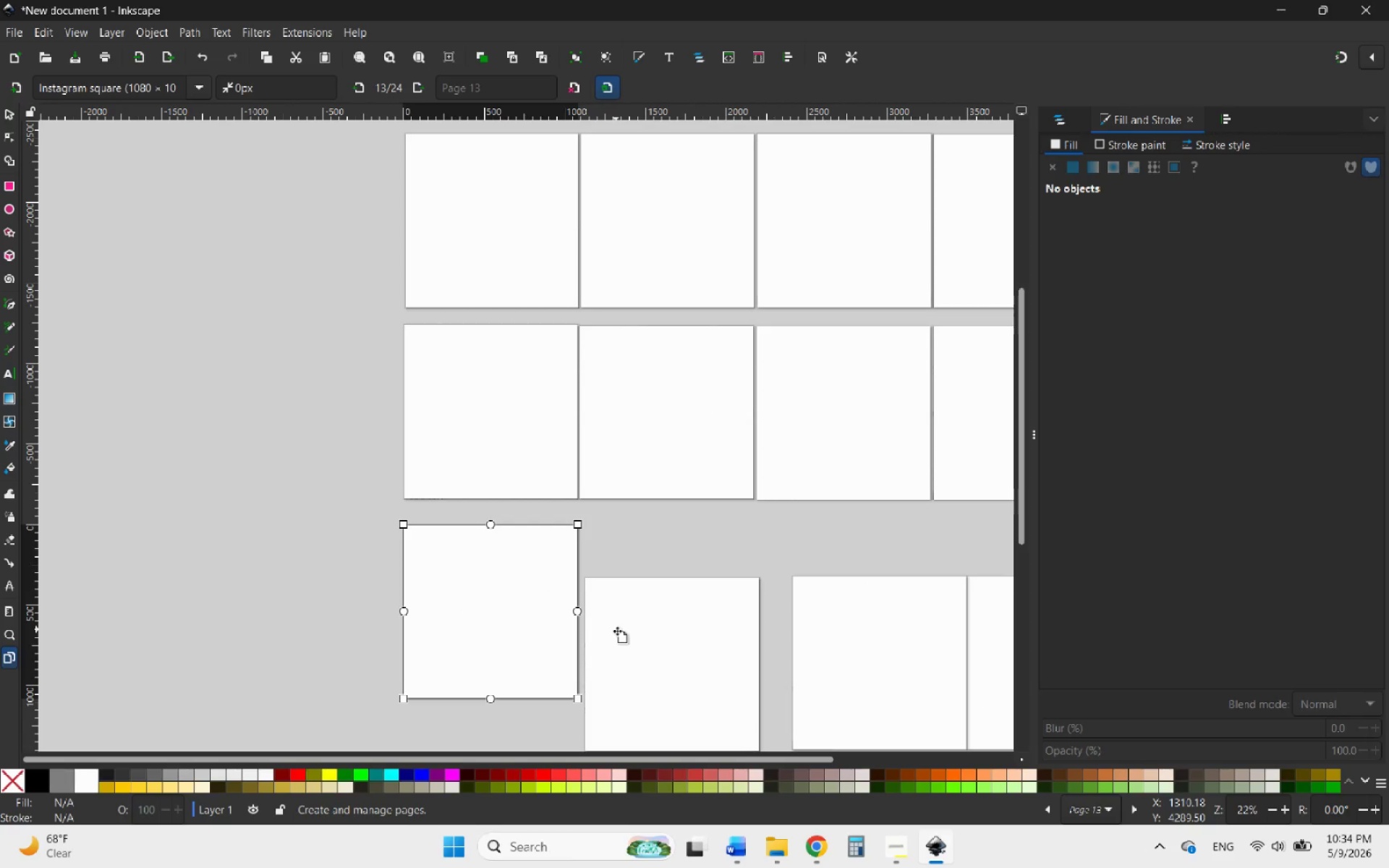 
hold_key(key=ControlLeft, duration=0.7)
 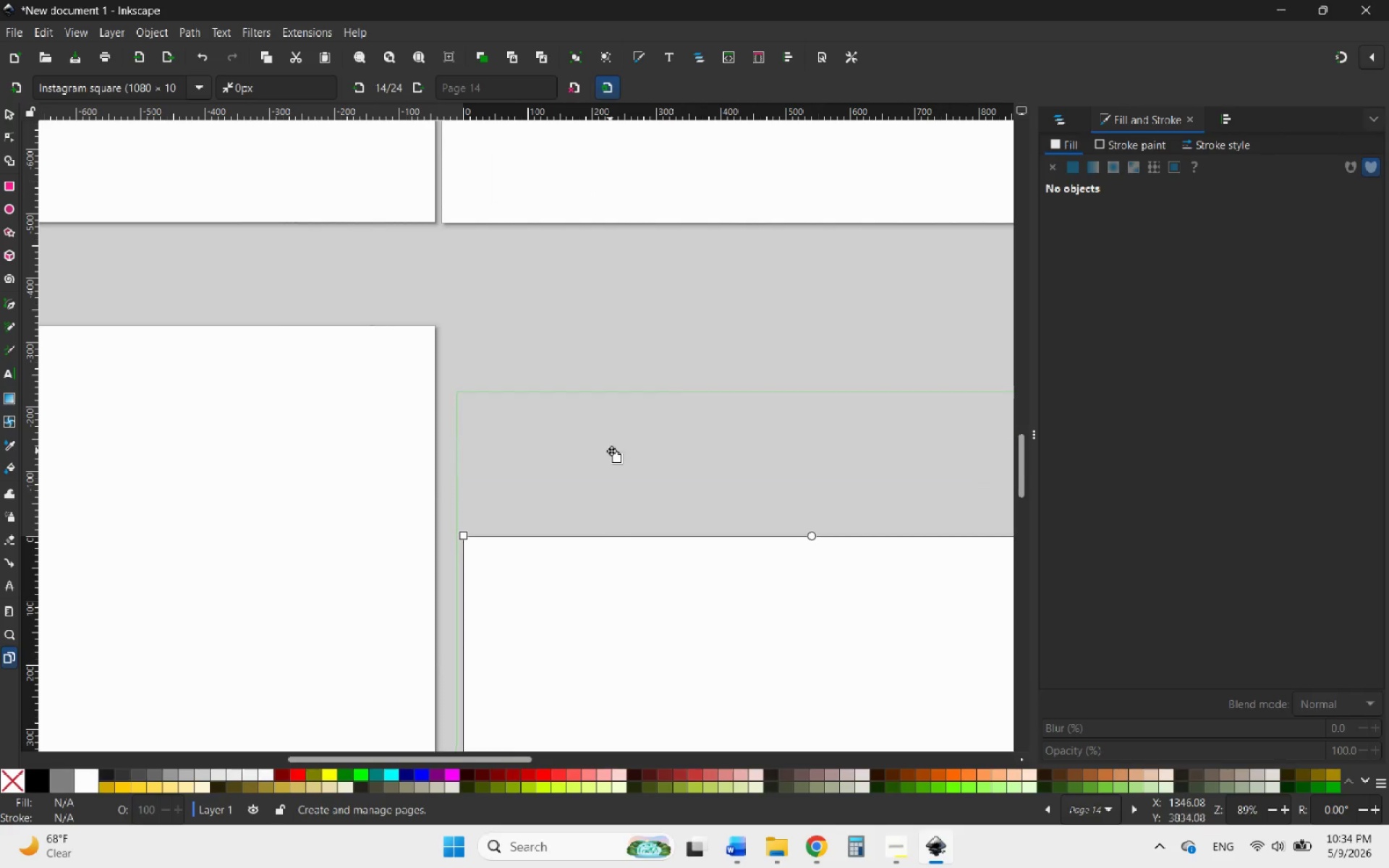 
left_click_drag(start_coordinate=[616, 602], to_coordinate=[598, 393])
 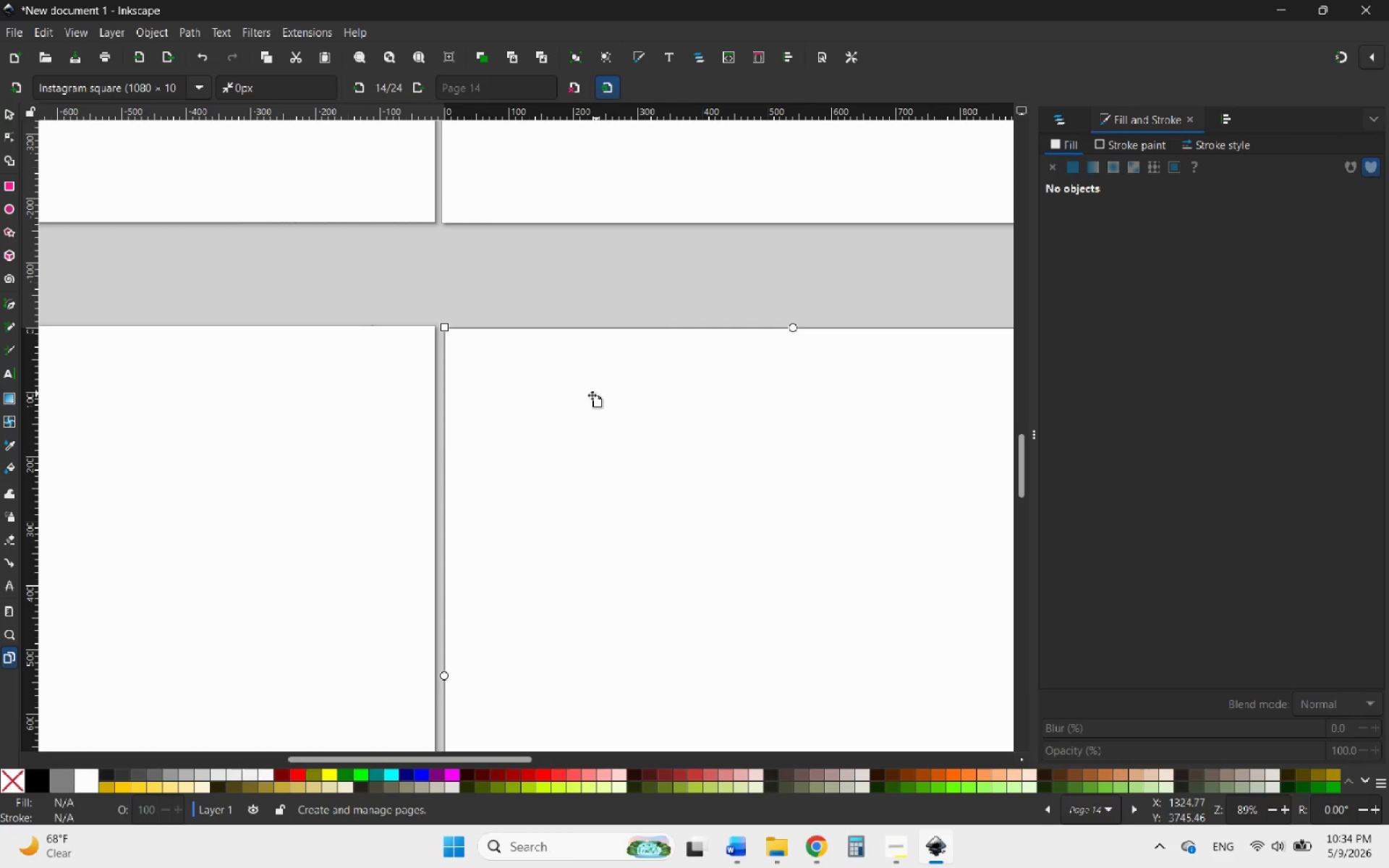 
scroll: coordinate [626, 591], scroll_direction: up, amount: 4.0
 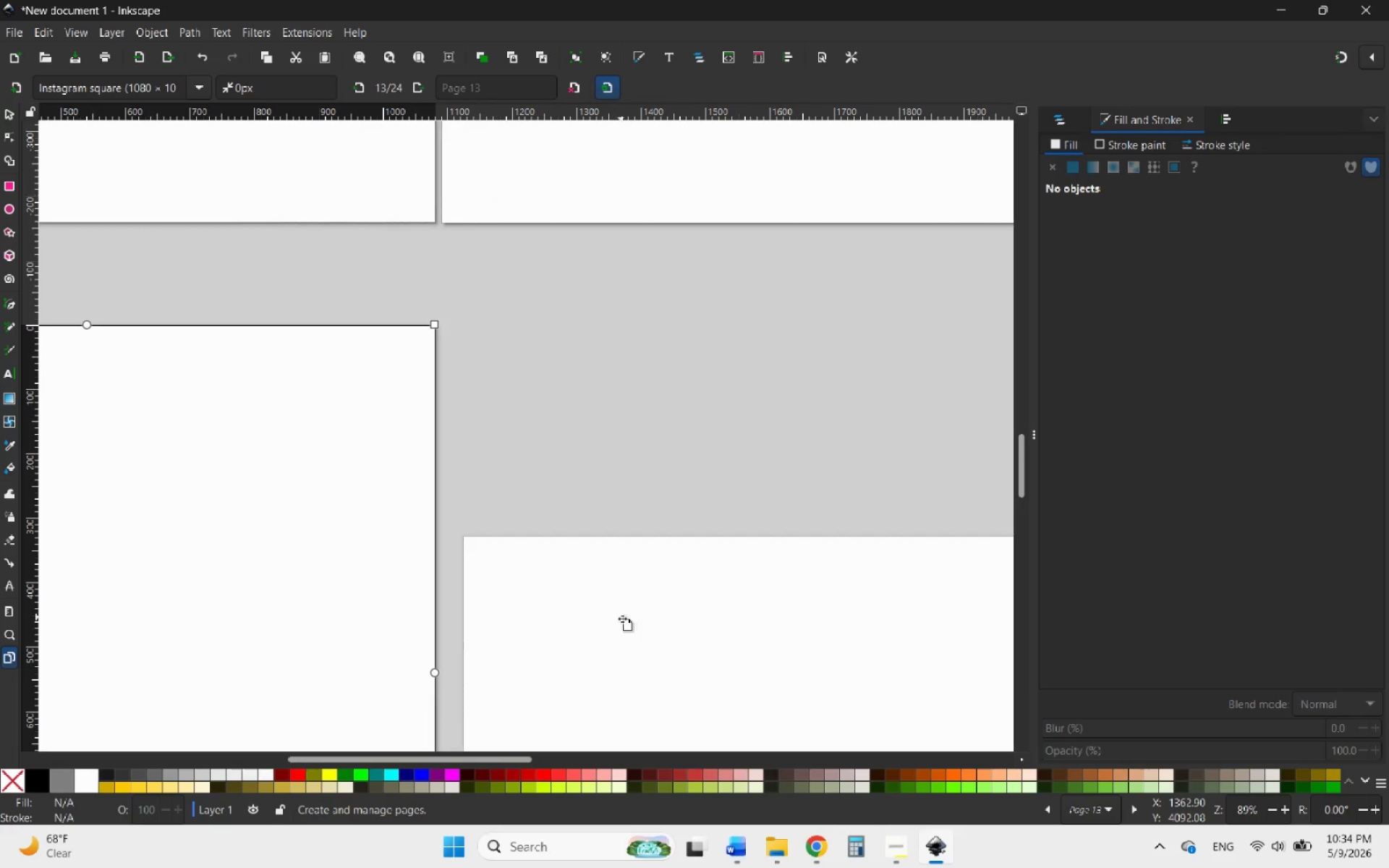 
hold_key(key=ControlLeft, duration=1.28)
scroll: coordinate [347, 451], scroll_direction: down, amount: 4.0
 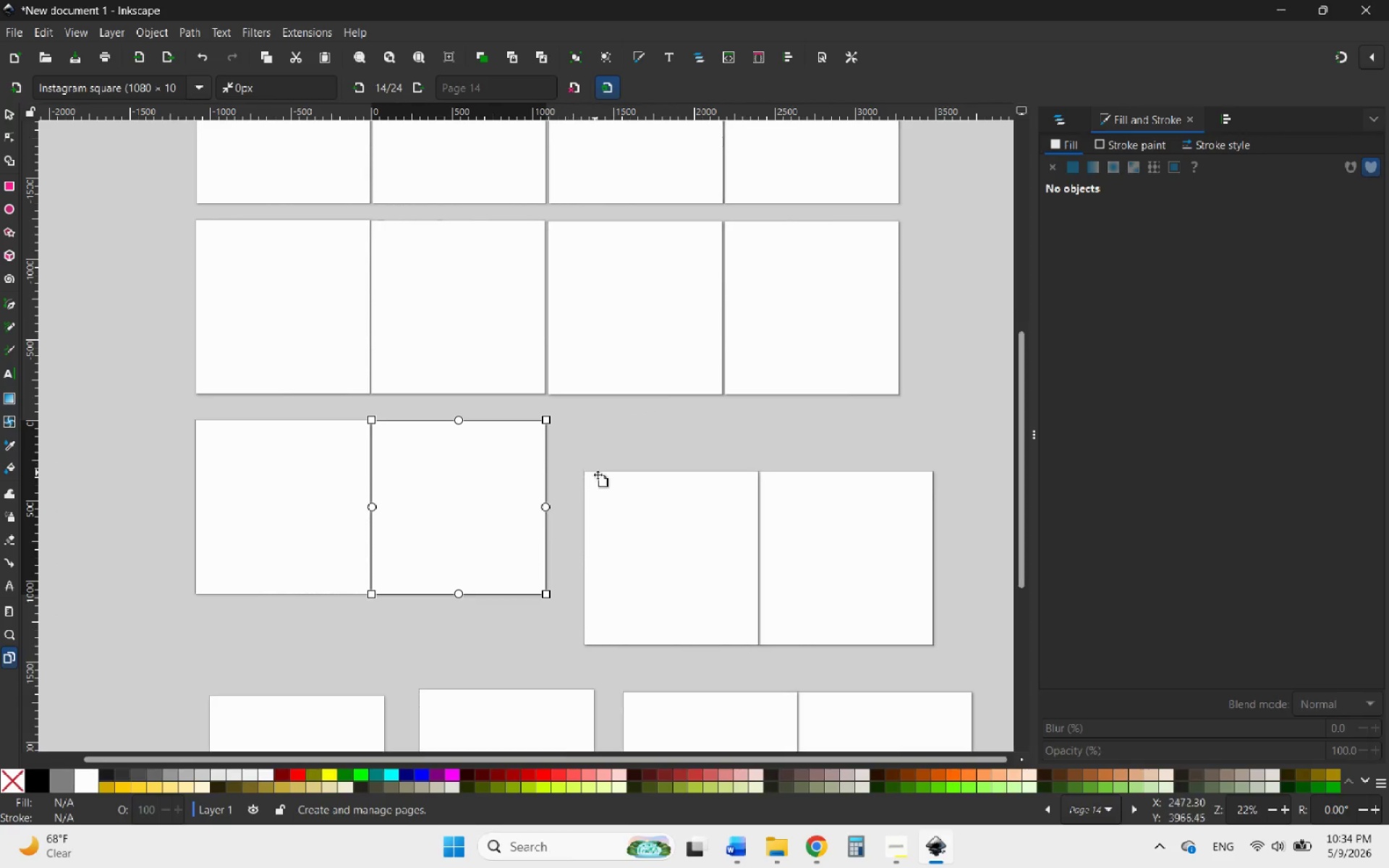 
left_click_drag(start_coordinate=[632, 551], to_coordinate=[532, 409])
 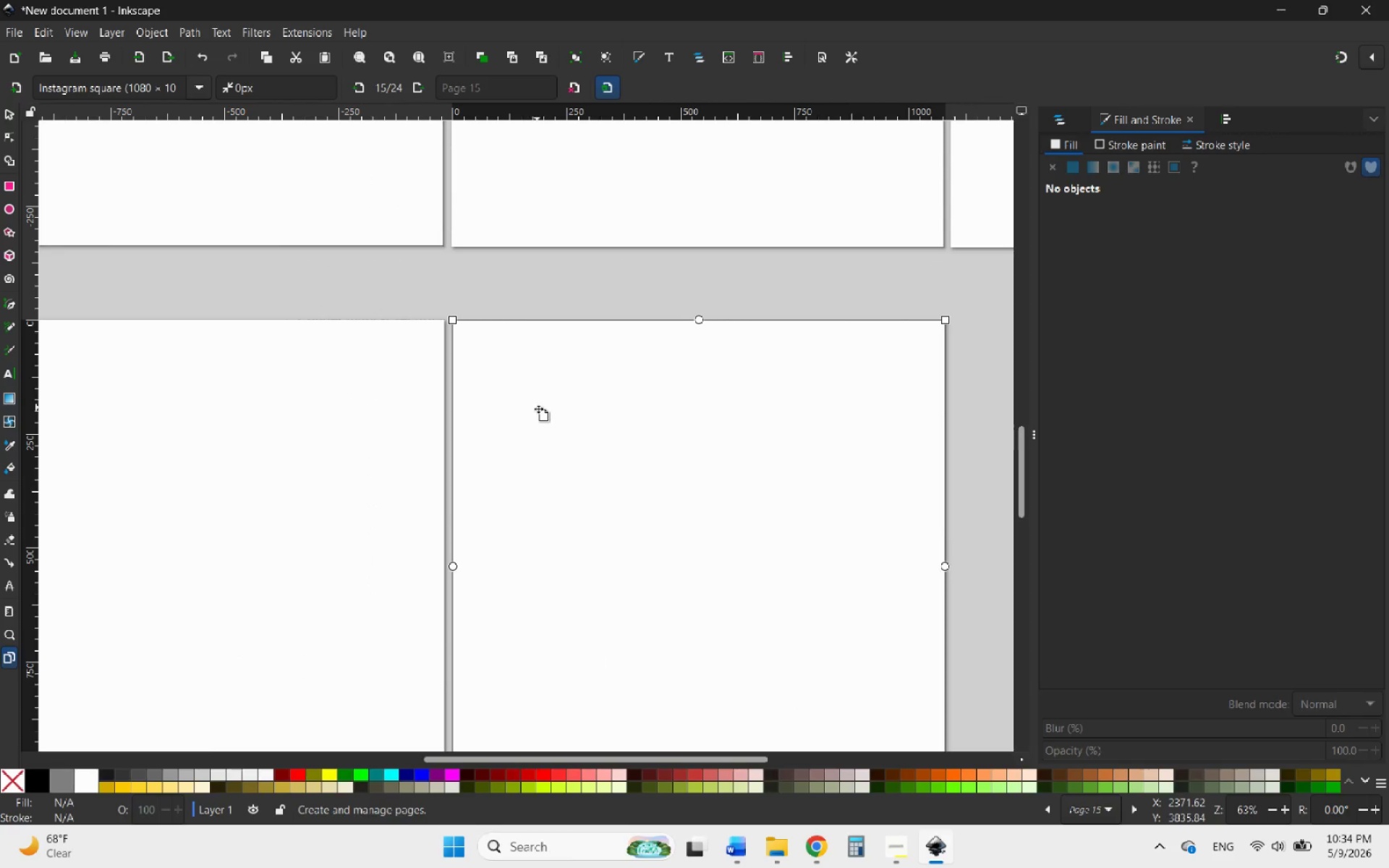 
scroll: coordinate [601, 476], scroll_direction: up, amount: 3.0
 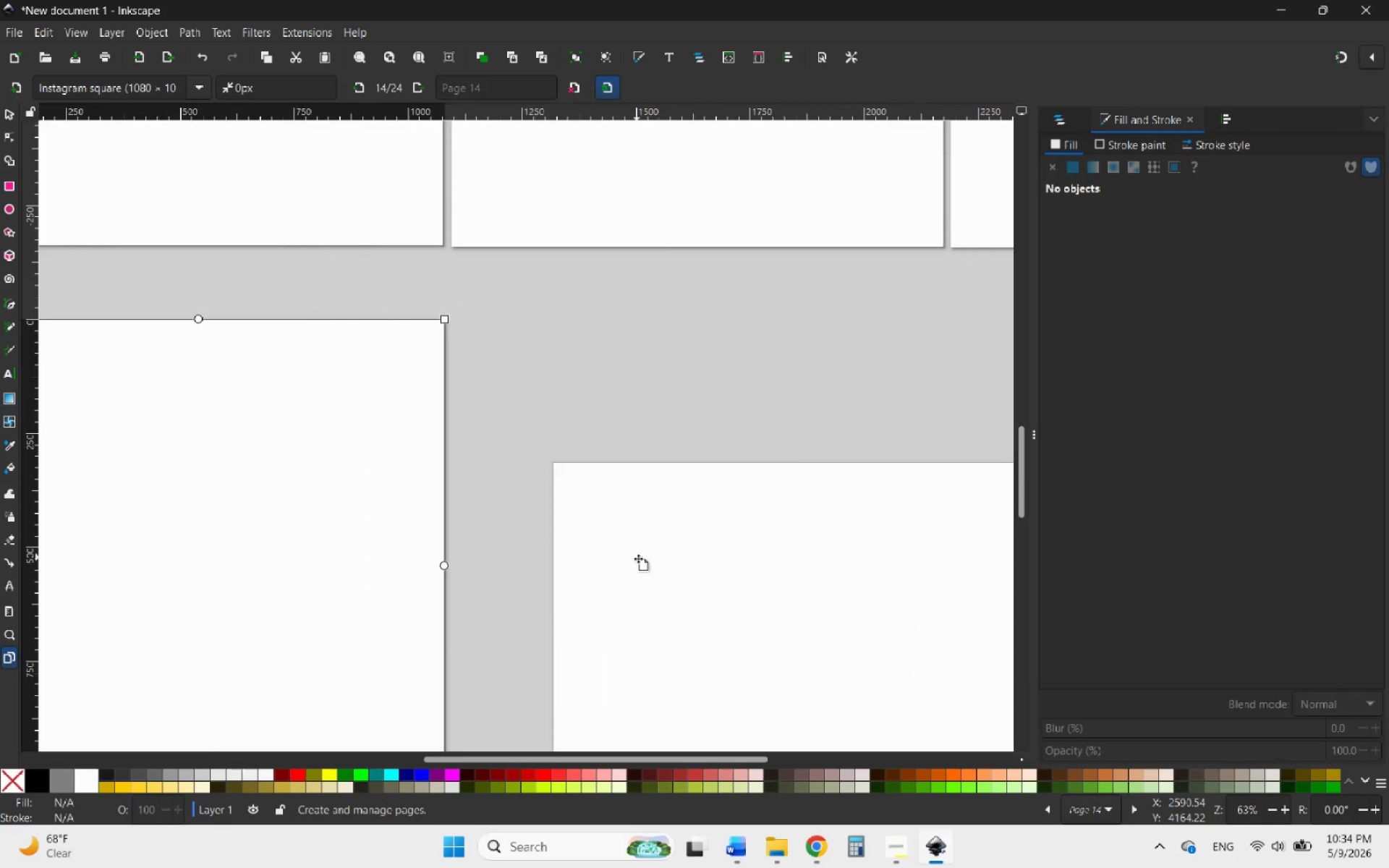 
hold_key(key=ControlLeft, duration=0.52)
 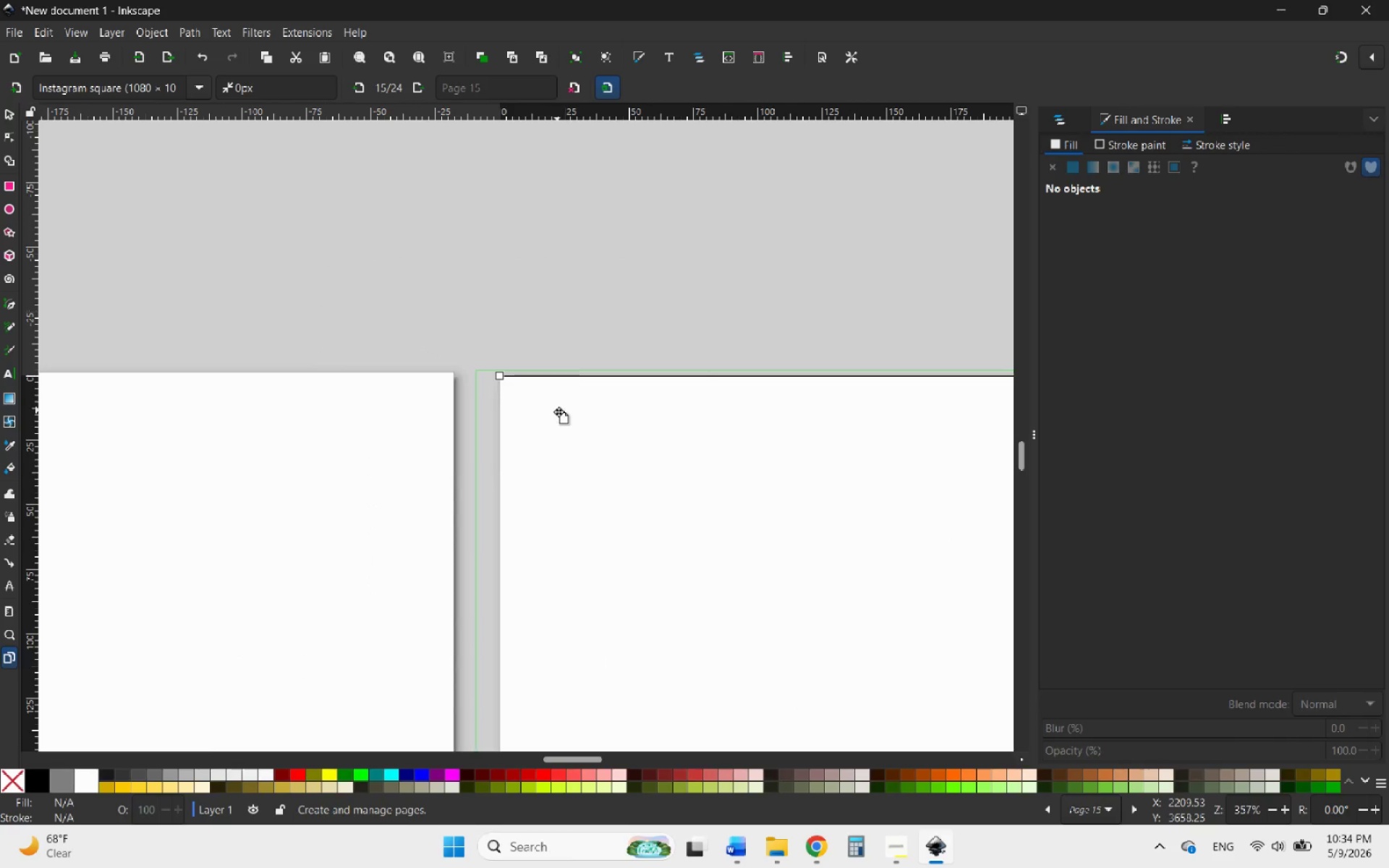 
left_click_drag(start_coordinate=[582, 416], to_coordinate=[568, 414])
 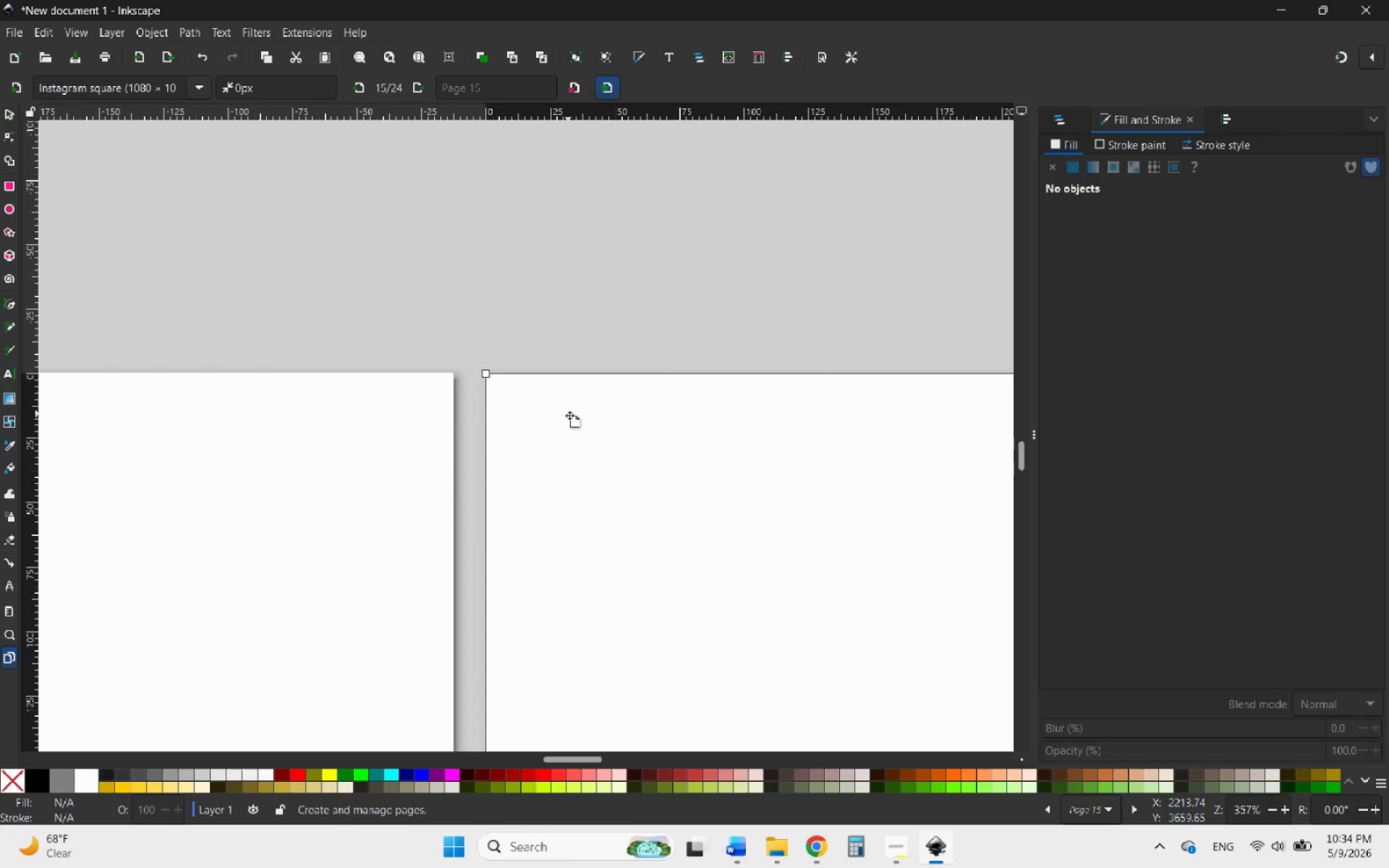 
scroll: coordinate [447, 312], scroll_direction: up, amount: 5.0
 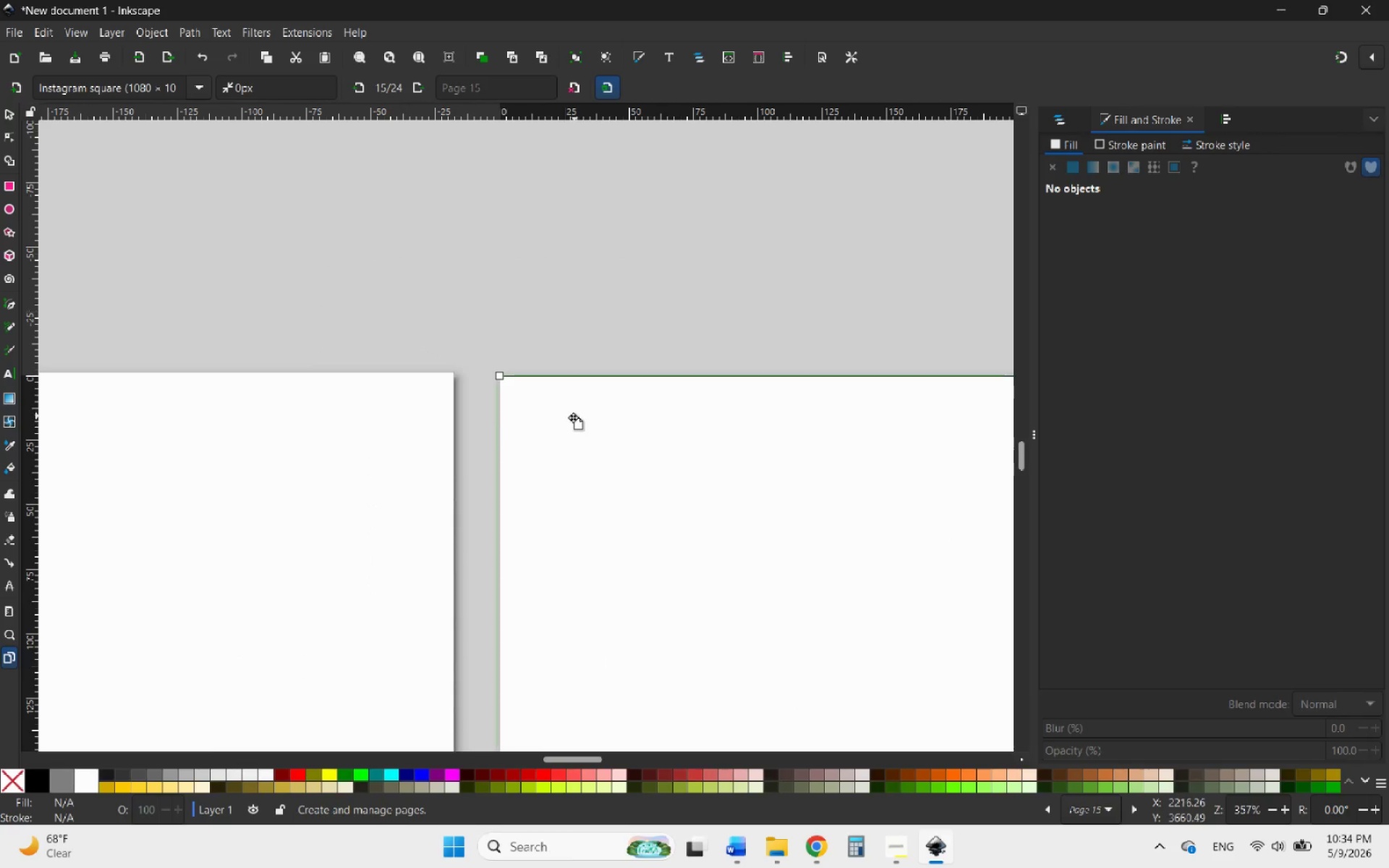 
hold_key(key=ControlLeft, duration=1.59)
scroll: coordinate [441, 480], scroll_direction: down, amount: 7.0
 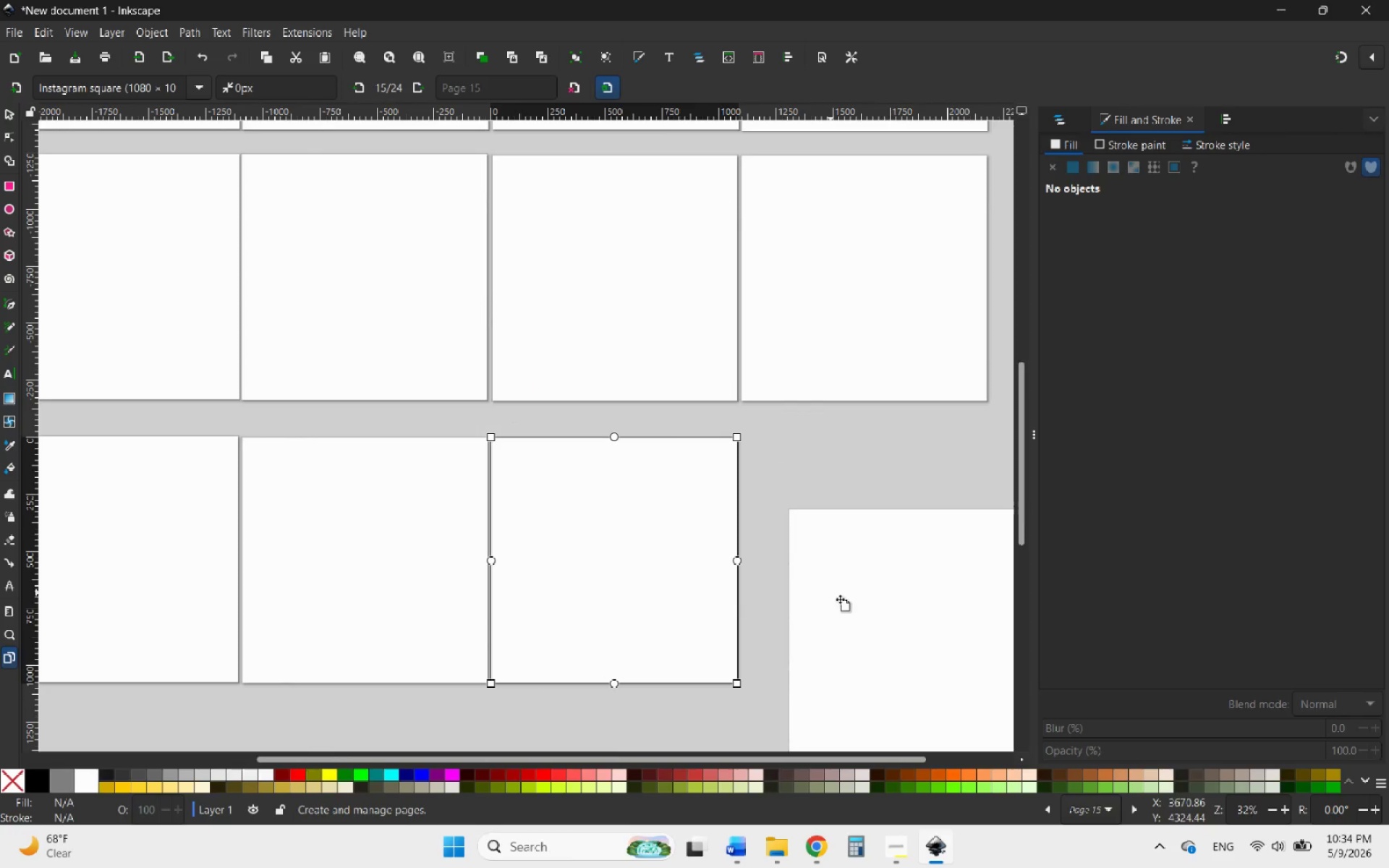 
left_click([854, 607])
 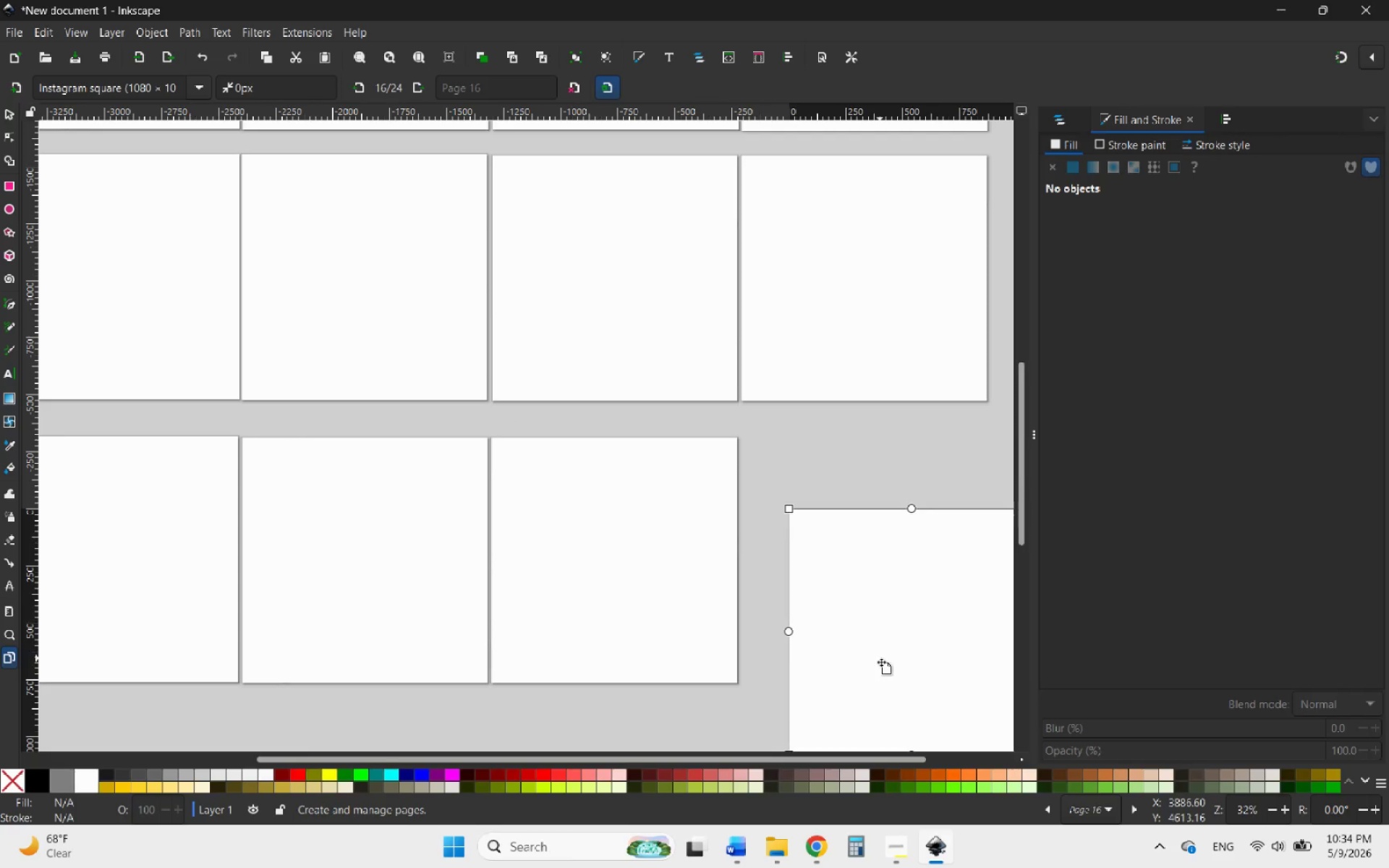 
left_click_drag(start_coordinate=[881, 663], to_coordinate=[838, 579])
 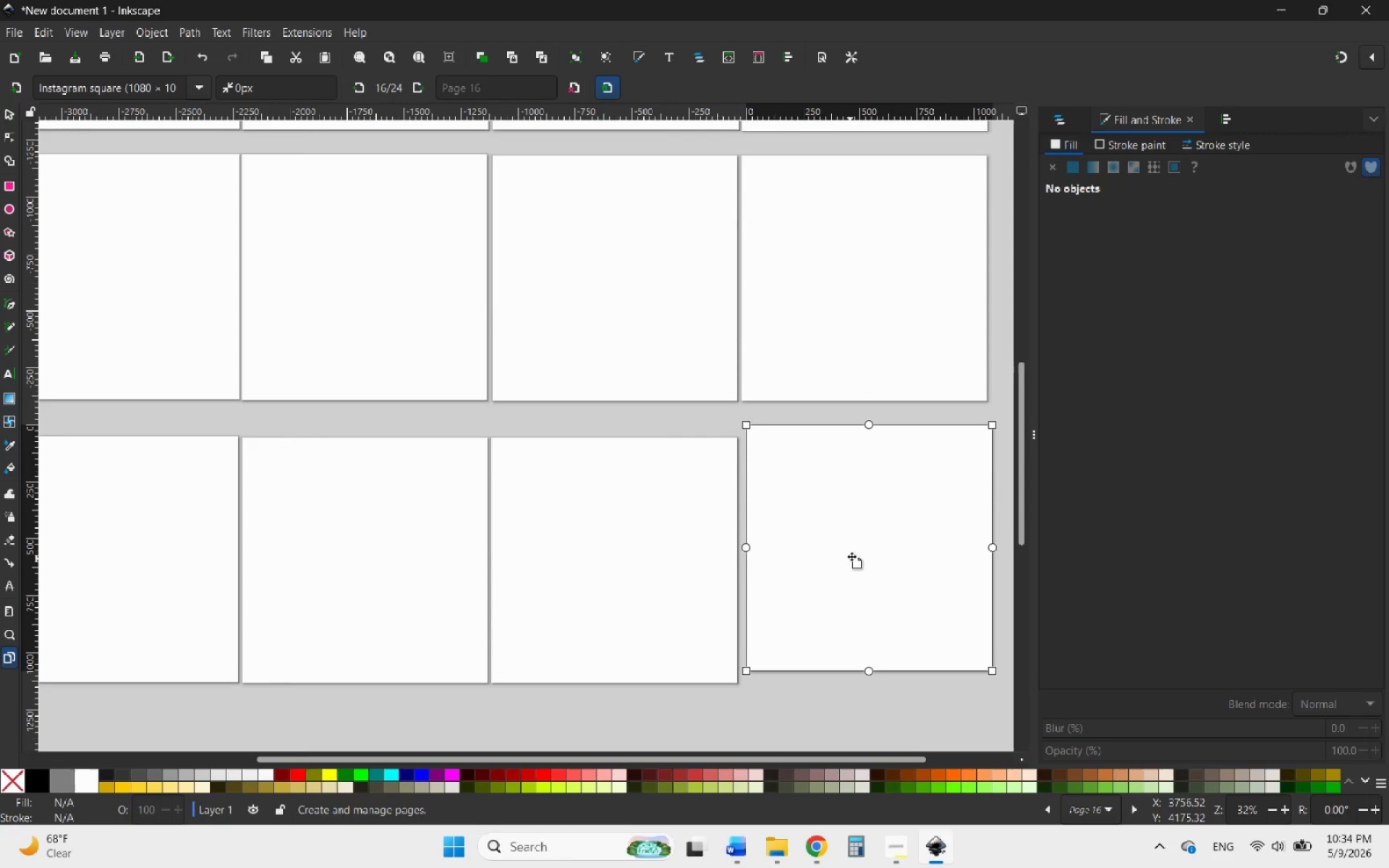 
hold_key(key=ControlLeft, duration=0.78)
scroll: coordinate [798, 457], scroll_direction: up, amount: 5.0
 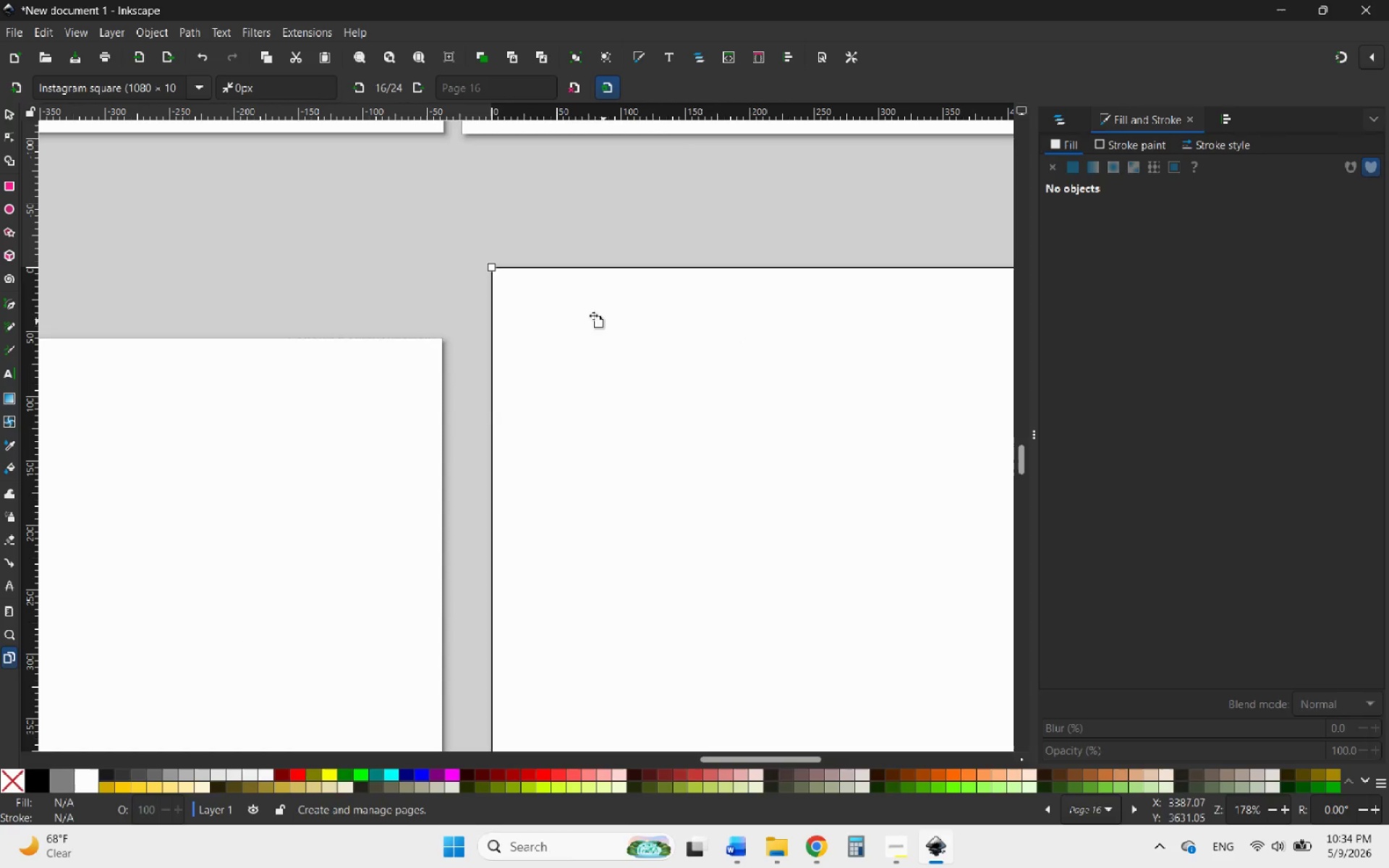 
left_click_drag(start_coordinate=[577, 312], to_coordinate=[542, 386])
 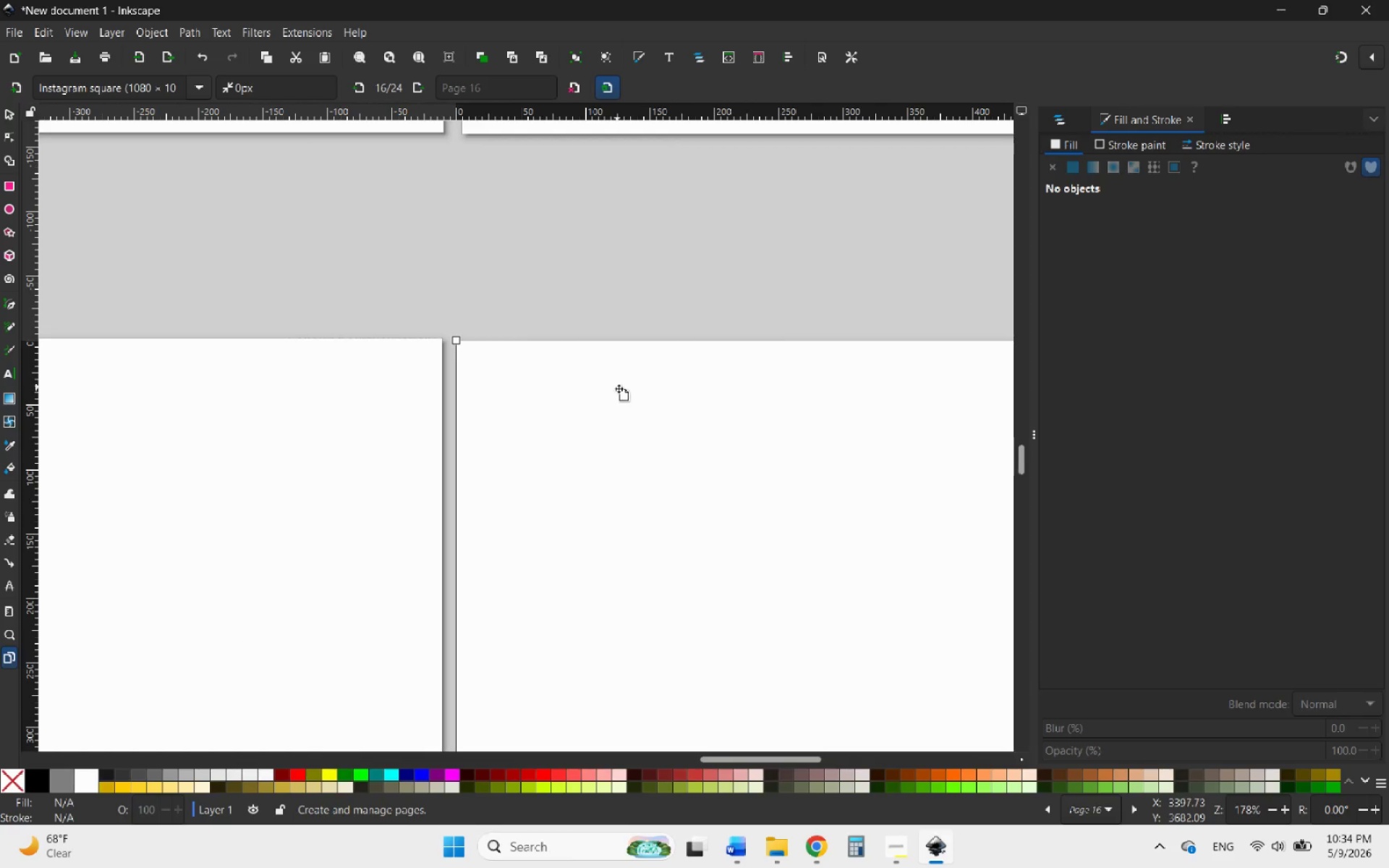 
hold_key(key=ControlLeft, duration=1.83)
scroll: coordinate [704, 449], scroll_direction: down, amount: 9.0
 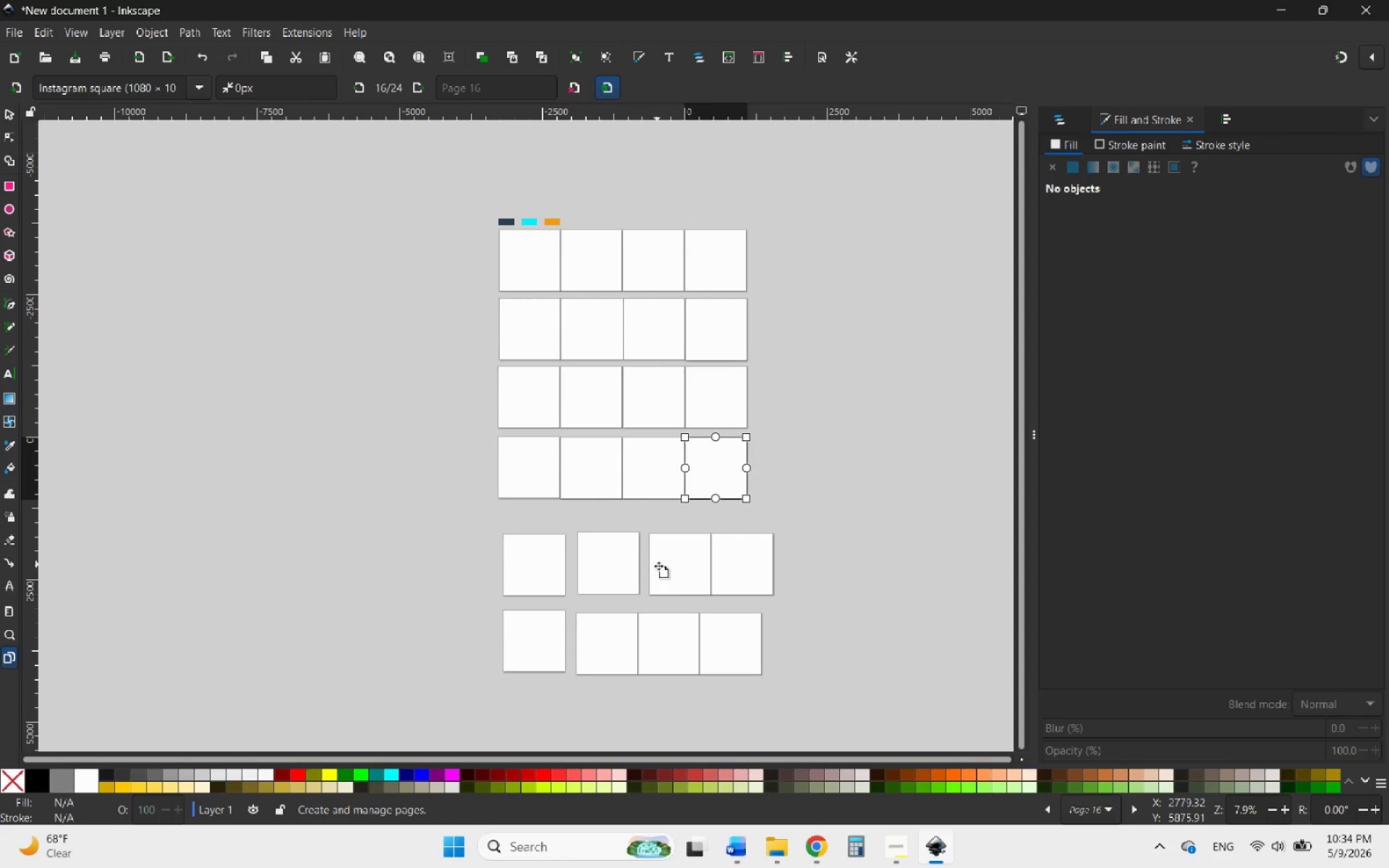 
hold_key(key=ControlLeft, duration=0.86)
scroll: coordinate [561, 558], scroll_direction: up, amount: 4.0
 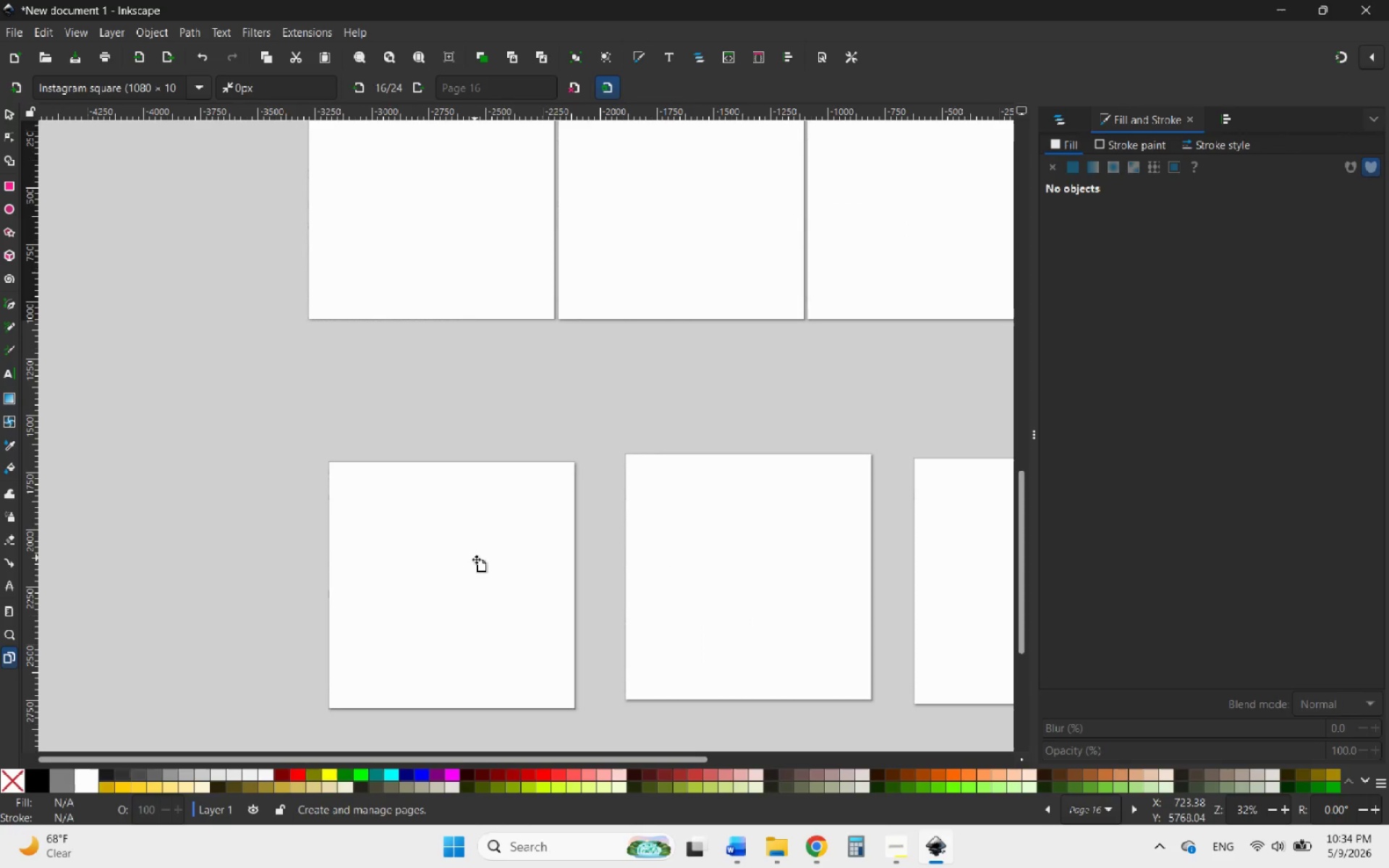 
left_click_drag(start_coordinate=[475, 558], to_coordinate=[456, 441])
 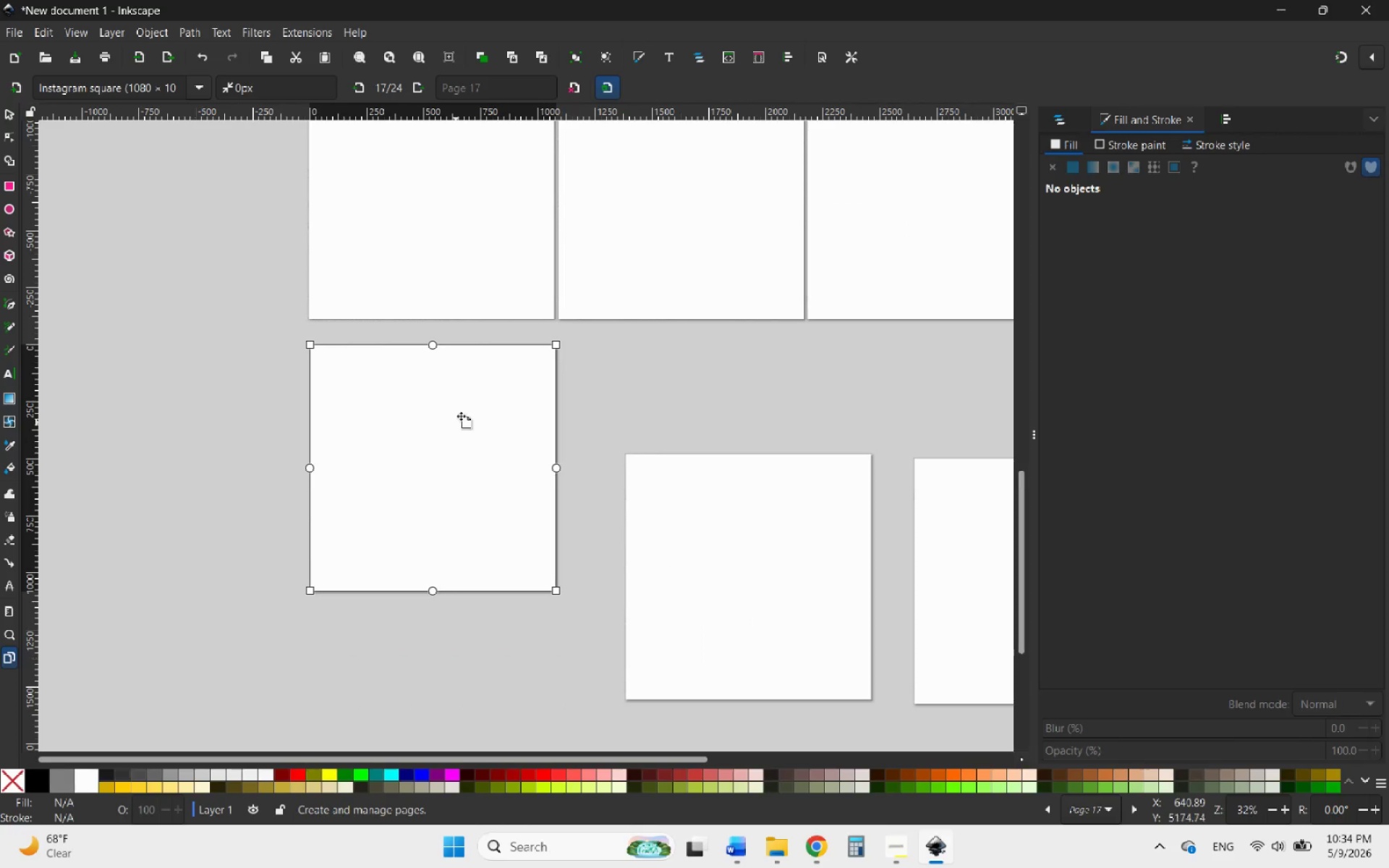 
hold_key(key=ControlLeft, duration=1.59)
scroll: coordinate [602, 343], scroll_direction: up, amount: 5.0
 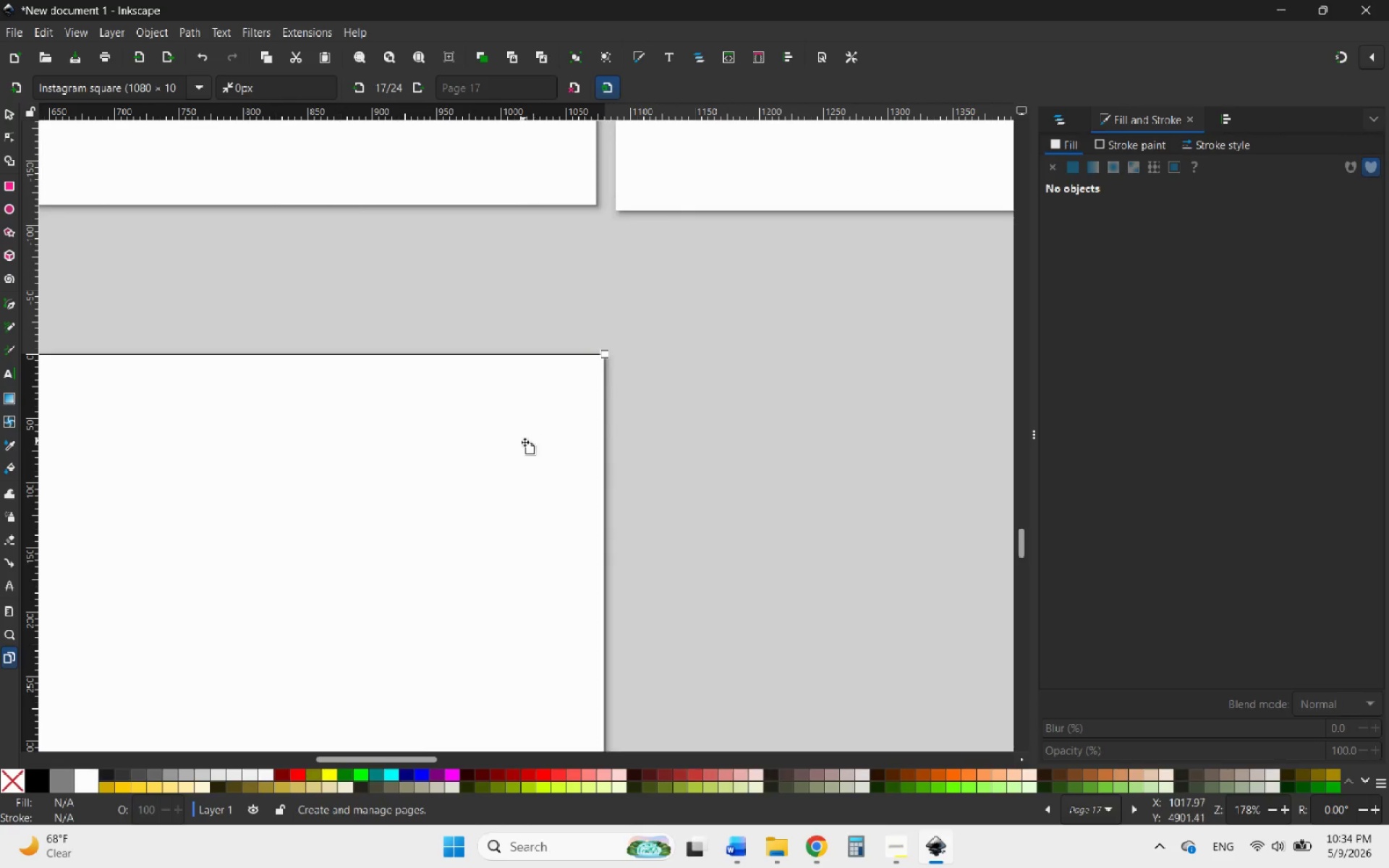 
left_click_drag(start_coordinate=[522, 441], to_coordinate=[510, 439])
 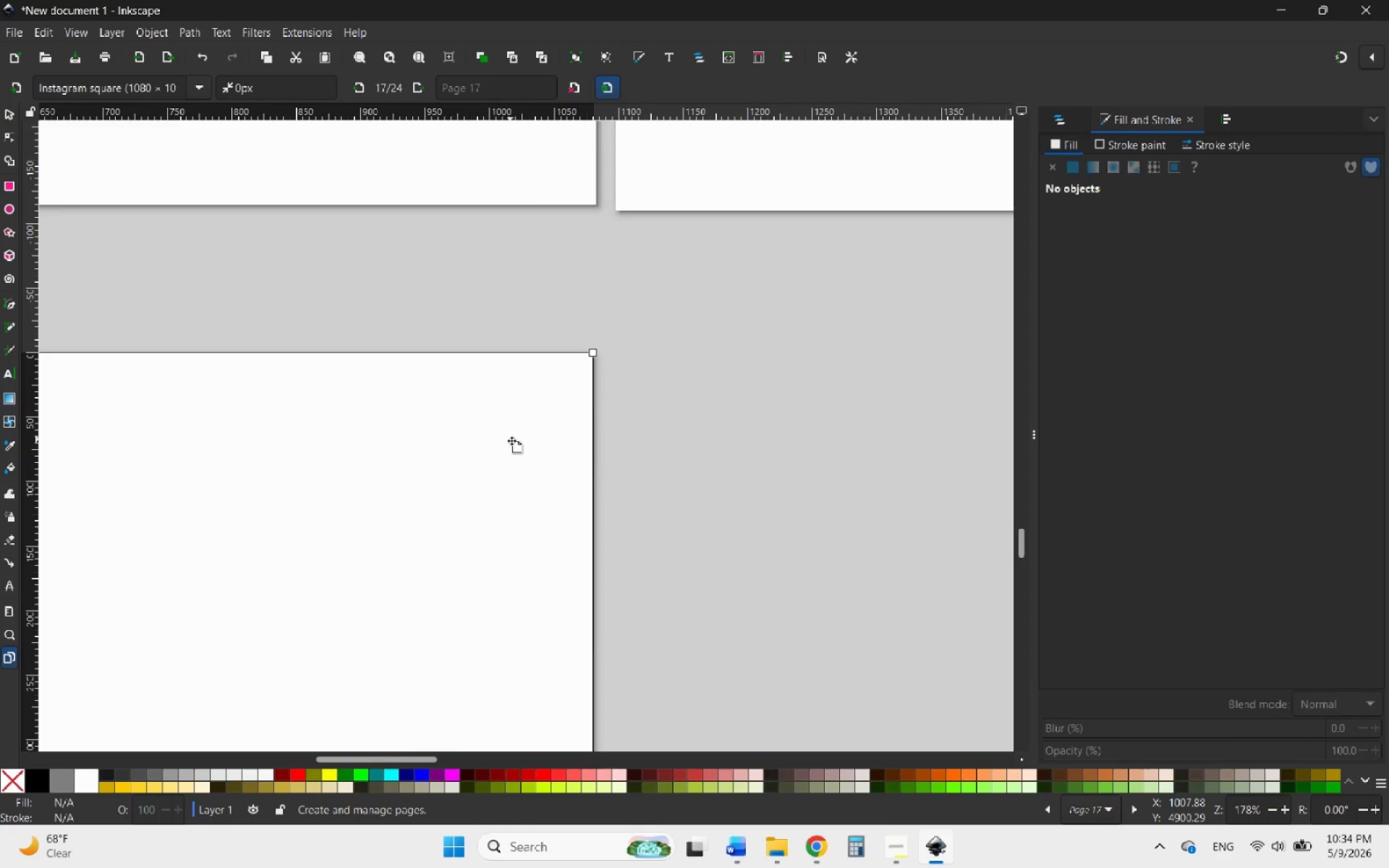 
hold_key(key=ControlLeft, duration=0.48)
scroll: coordinate [510, 439], scroll_direction: down, amount: 3.0
 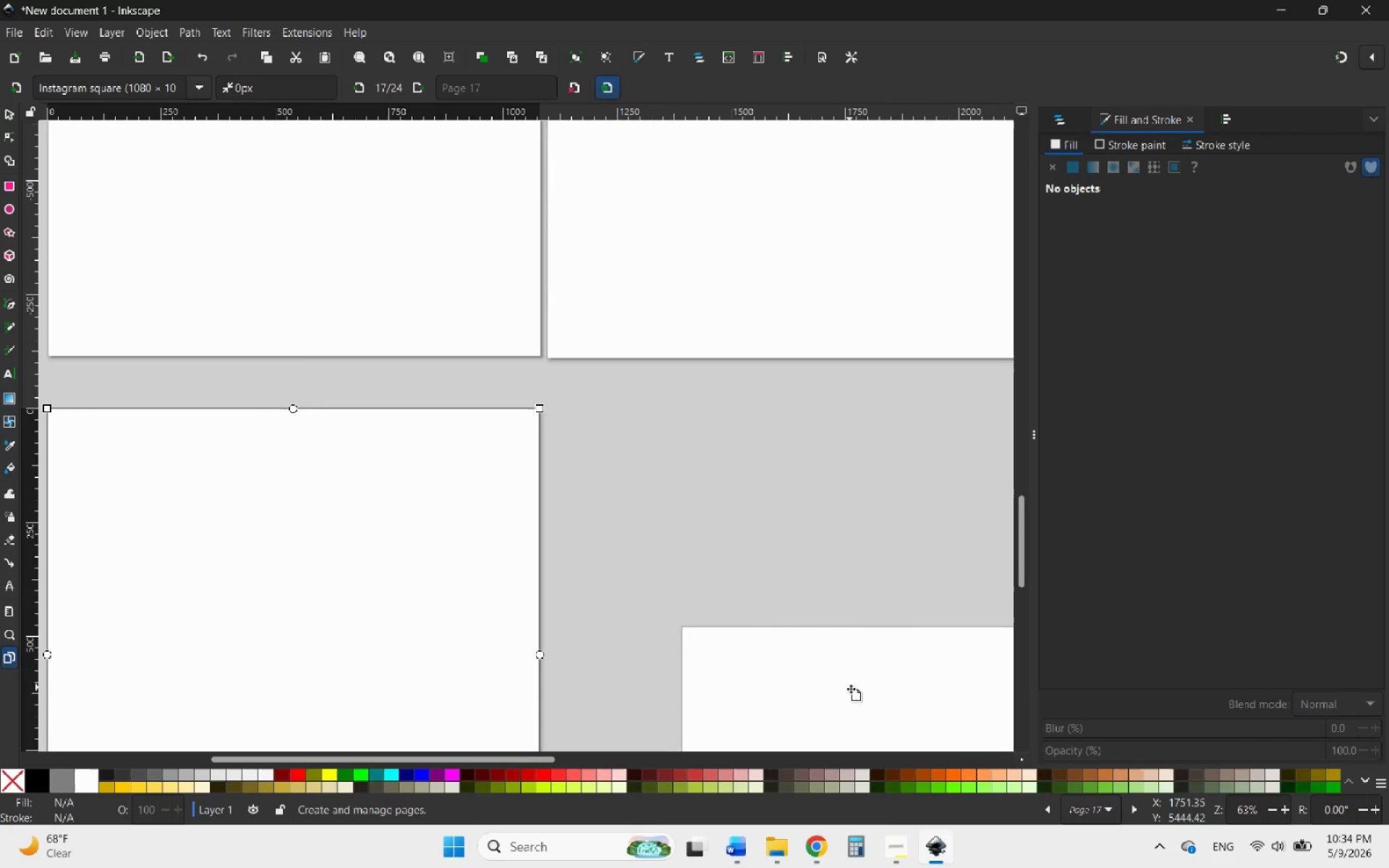 
left_click_drag(start_coordinate=[825, 675], to_coordinate=[689, 457])
 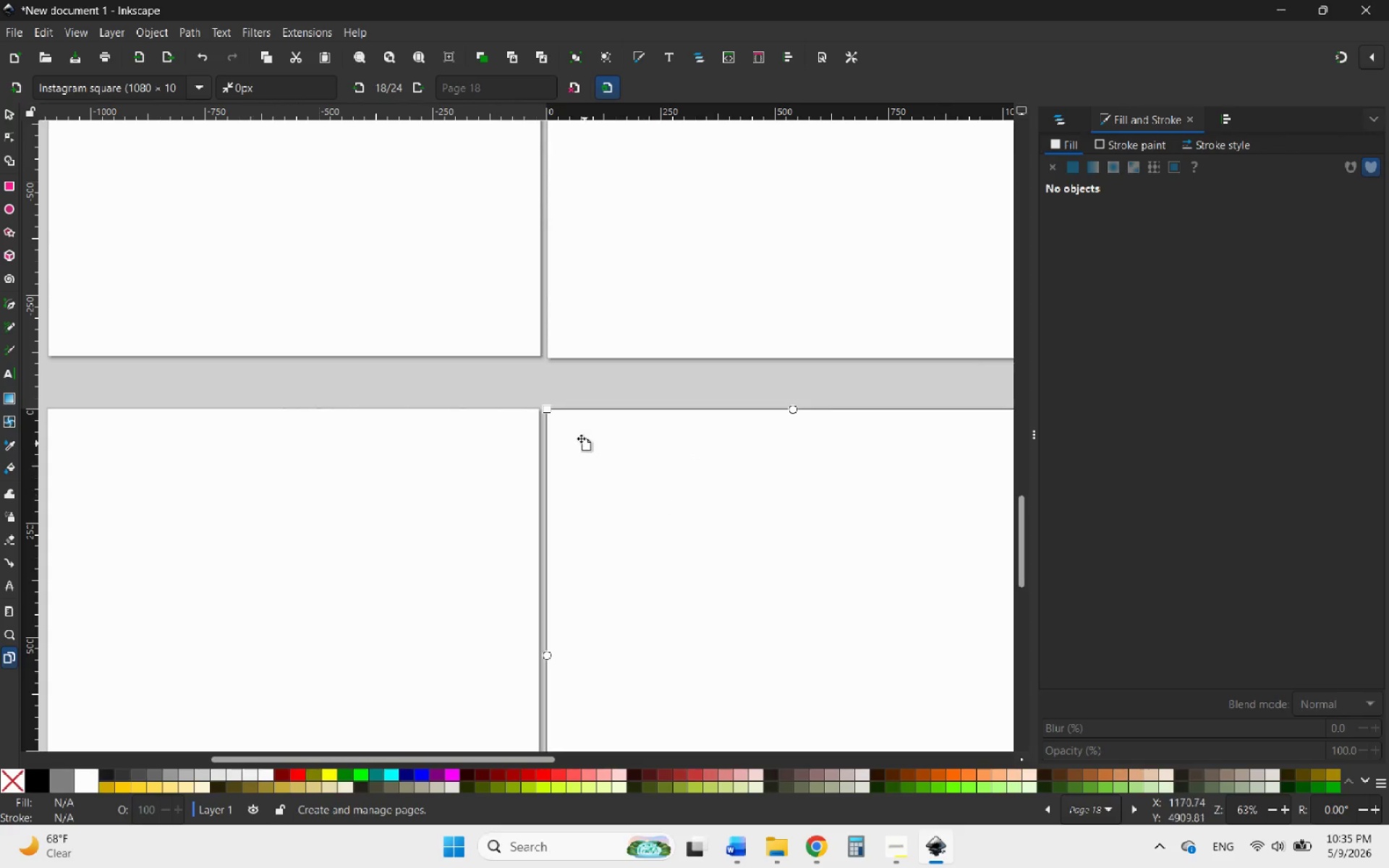 
hold_key(key=ControlLeft, duration=0.45)
scroll: coordinate [559, 402], scroll_direction: up, amount: 4.0
 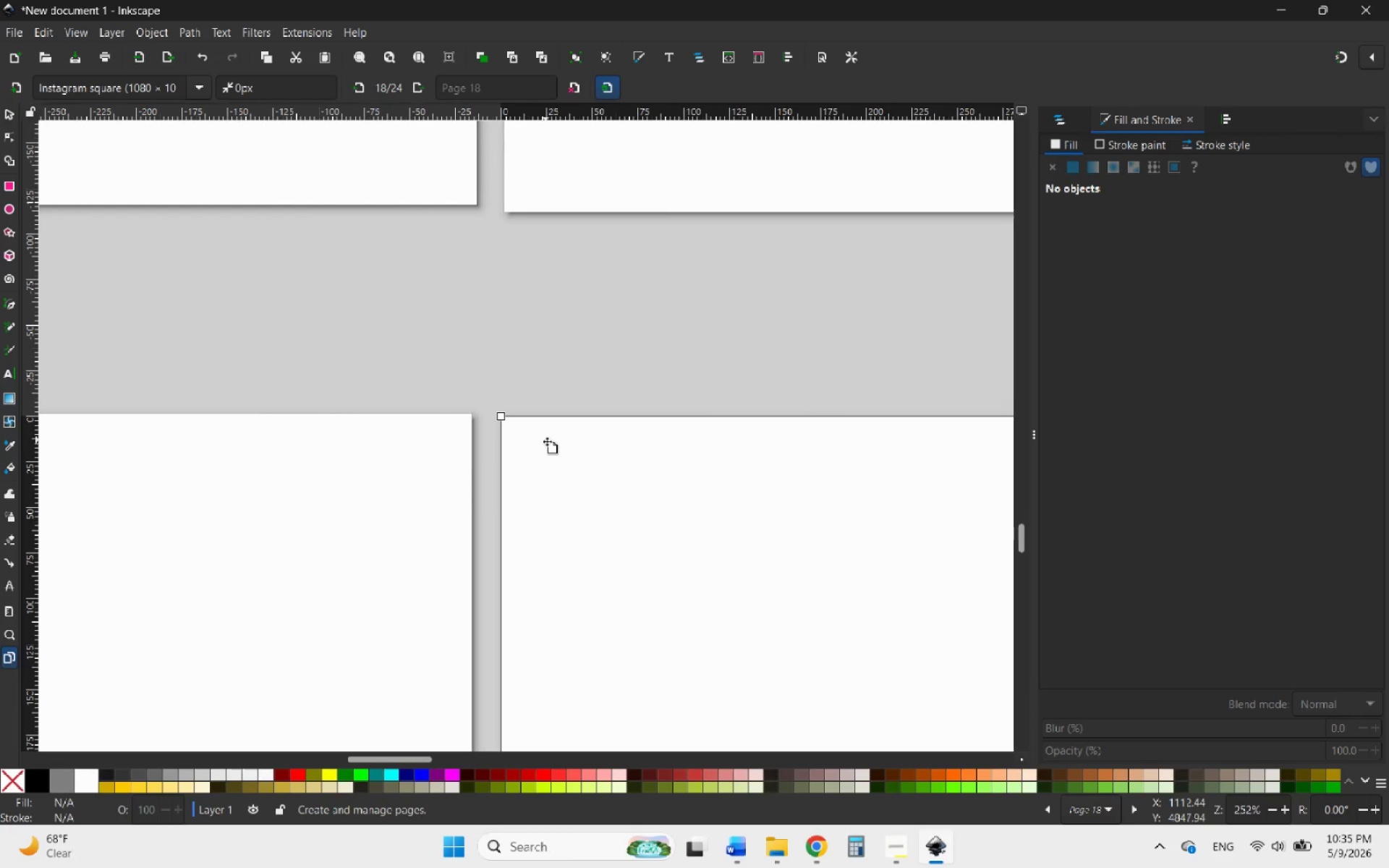 
left_click_drag(start_coordinate=[545, 440], to_coordinate=[549, 437])
 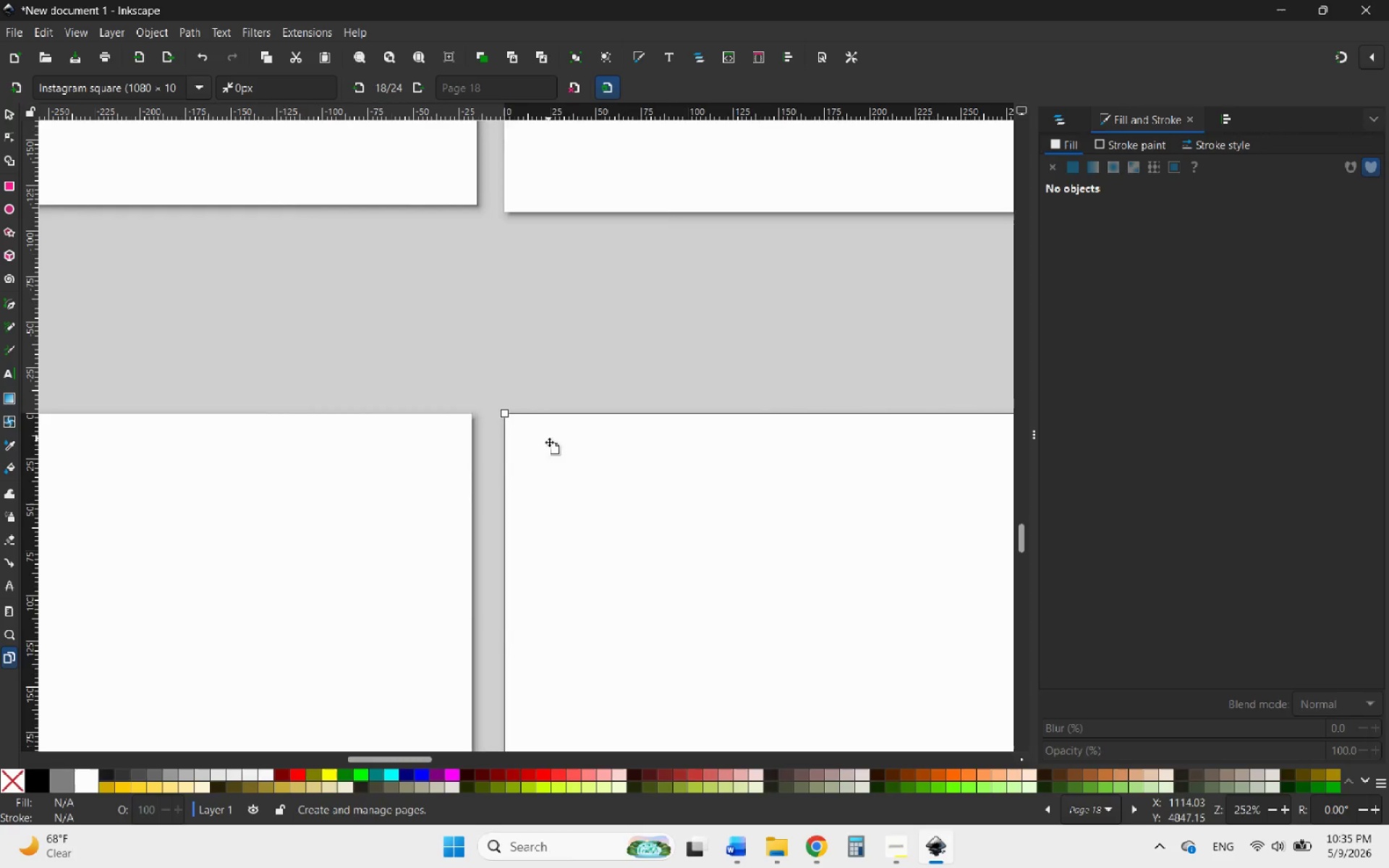 
hold_key(key=ControlLeft, duration=1.19)
scroll: coordinate [426, 464], scroll_direction: down, amount: 8.0
 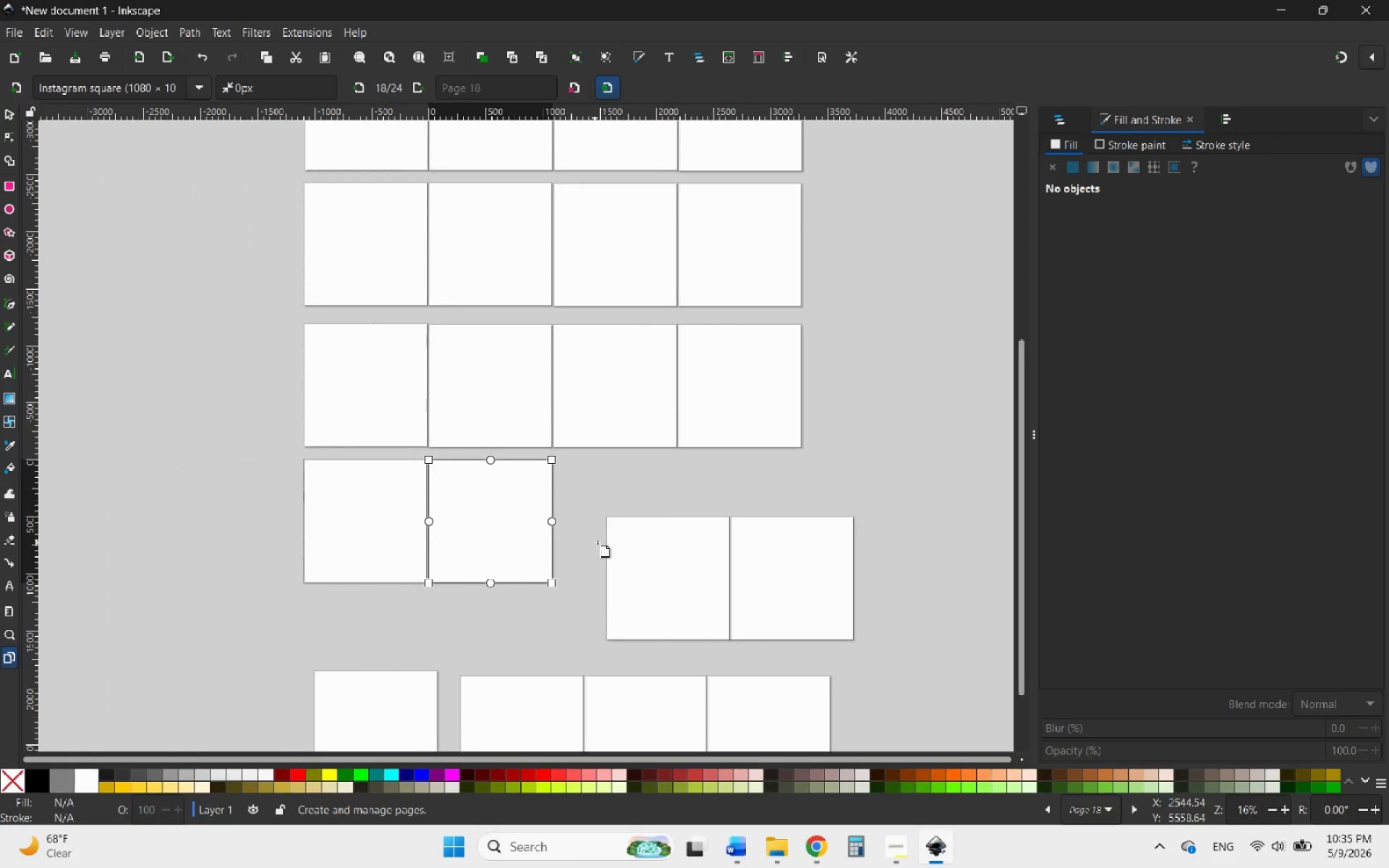 
key(Control+ControlLeft)
 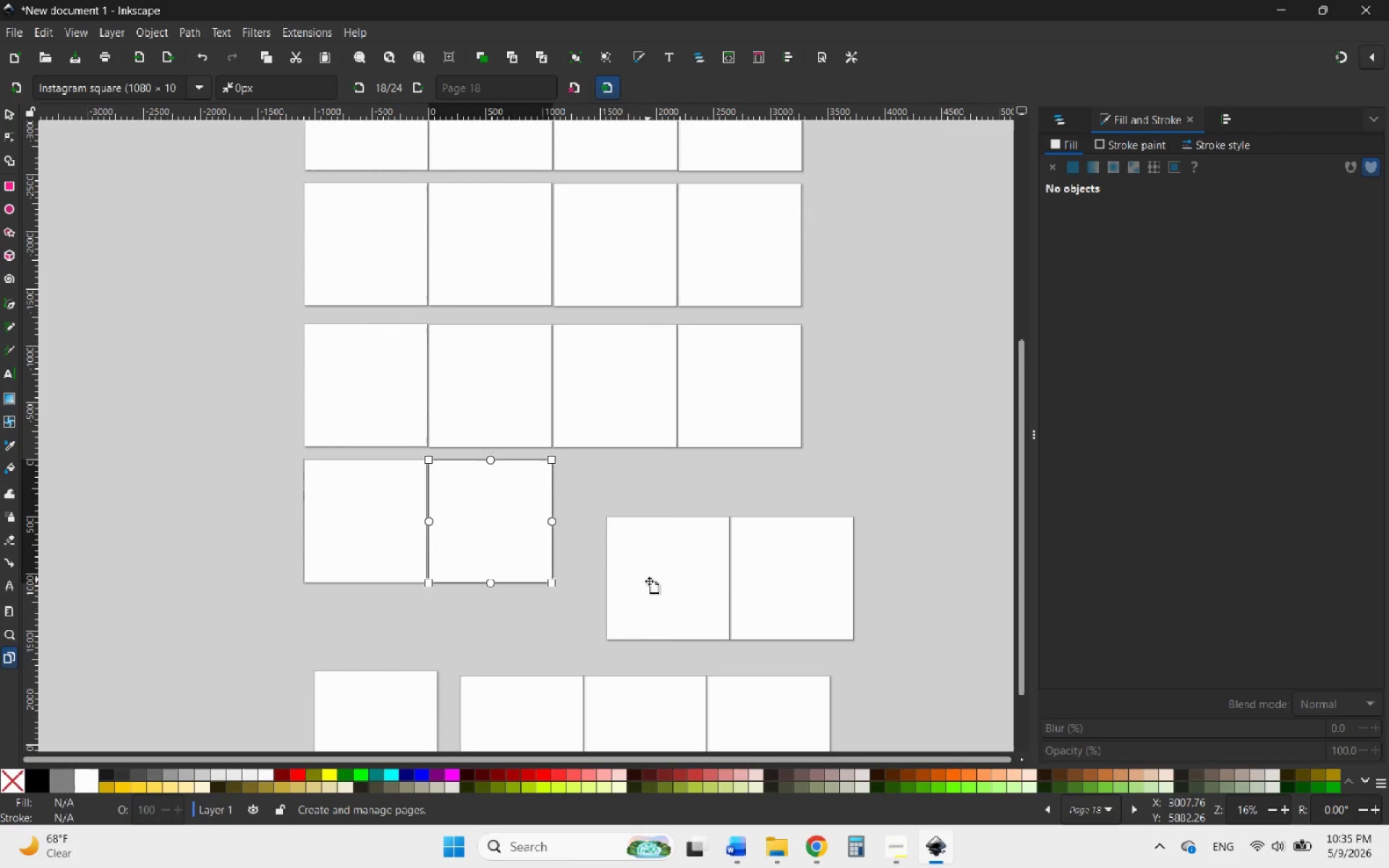 
left_click([647, 579])
 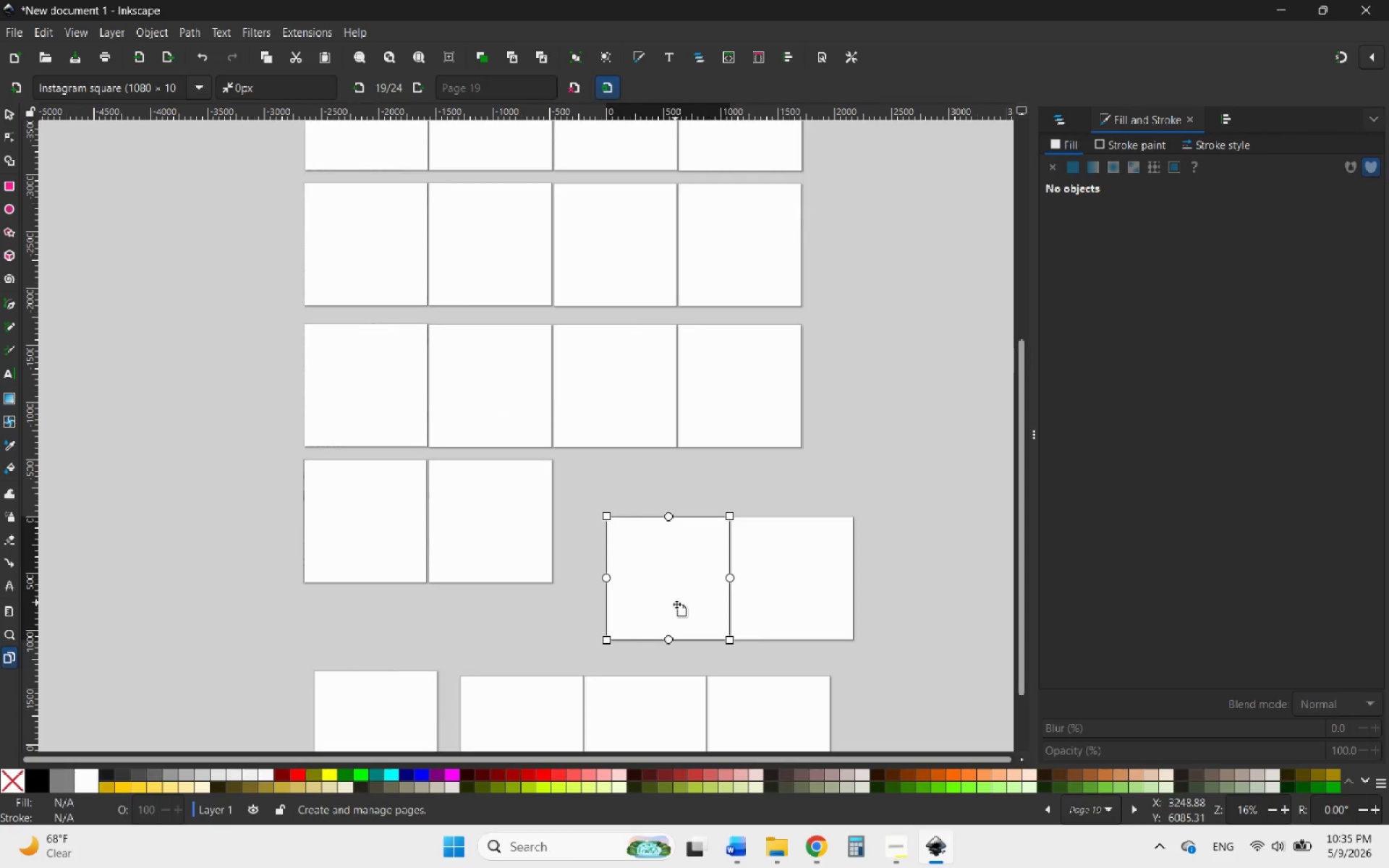 
left_click_drag(start_coordinate=[675, 603], to_coordinate=[632, 553])
 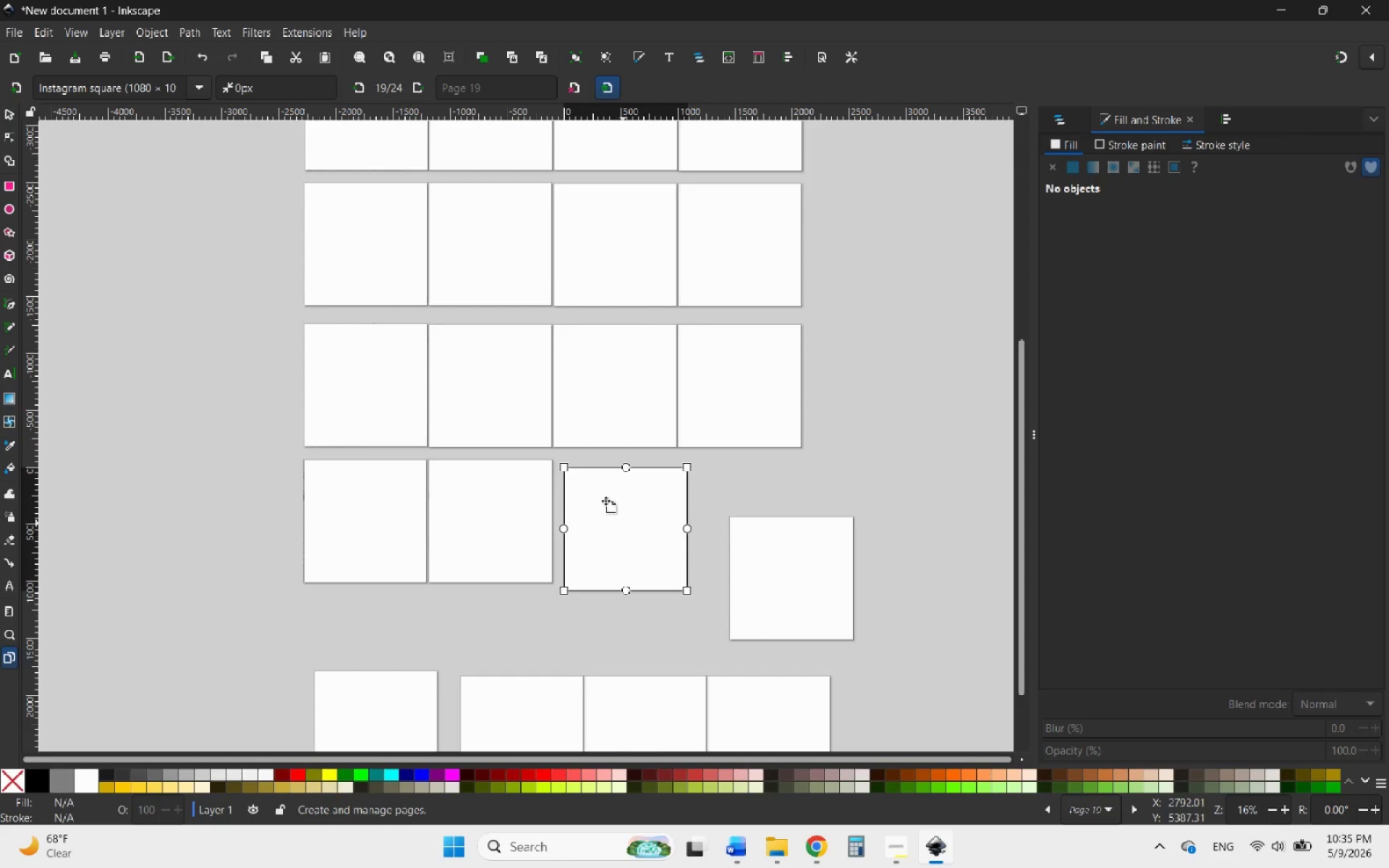 
hold_key(key=ControlLeft, duration=0.7)
scroll: coordinate [587, 475], scroll_direction: up, amount: 5.0
 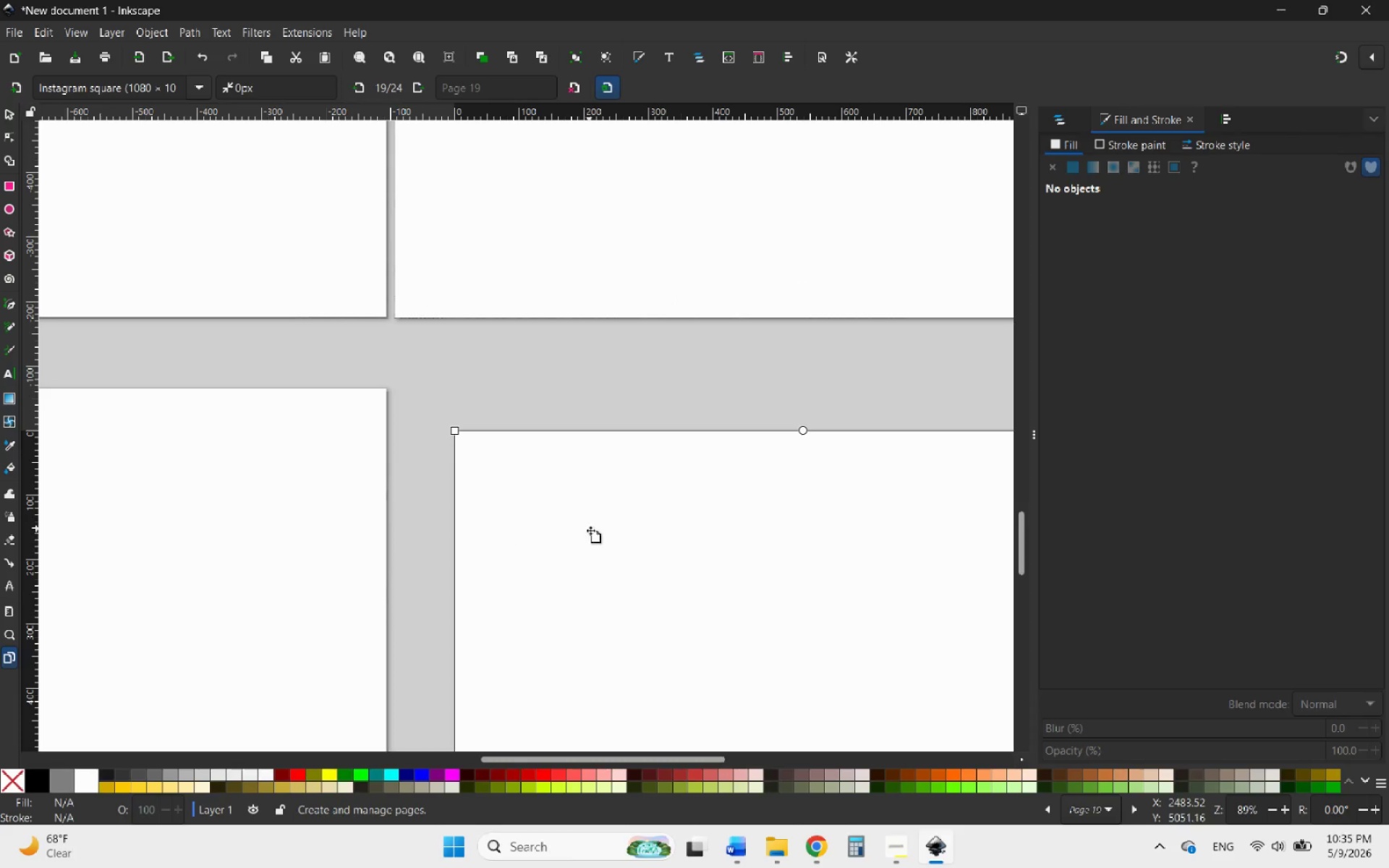 
left_click_drag(start_coordinate=[578, 527], to_coordinate=[520, 485])
 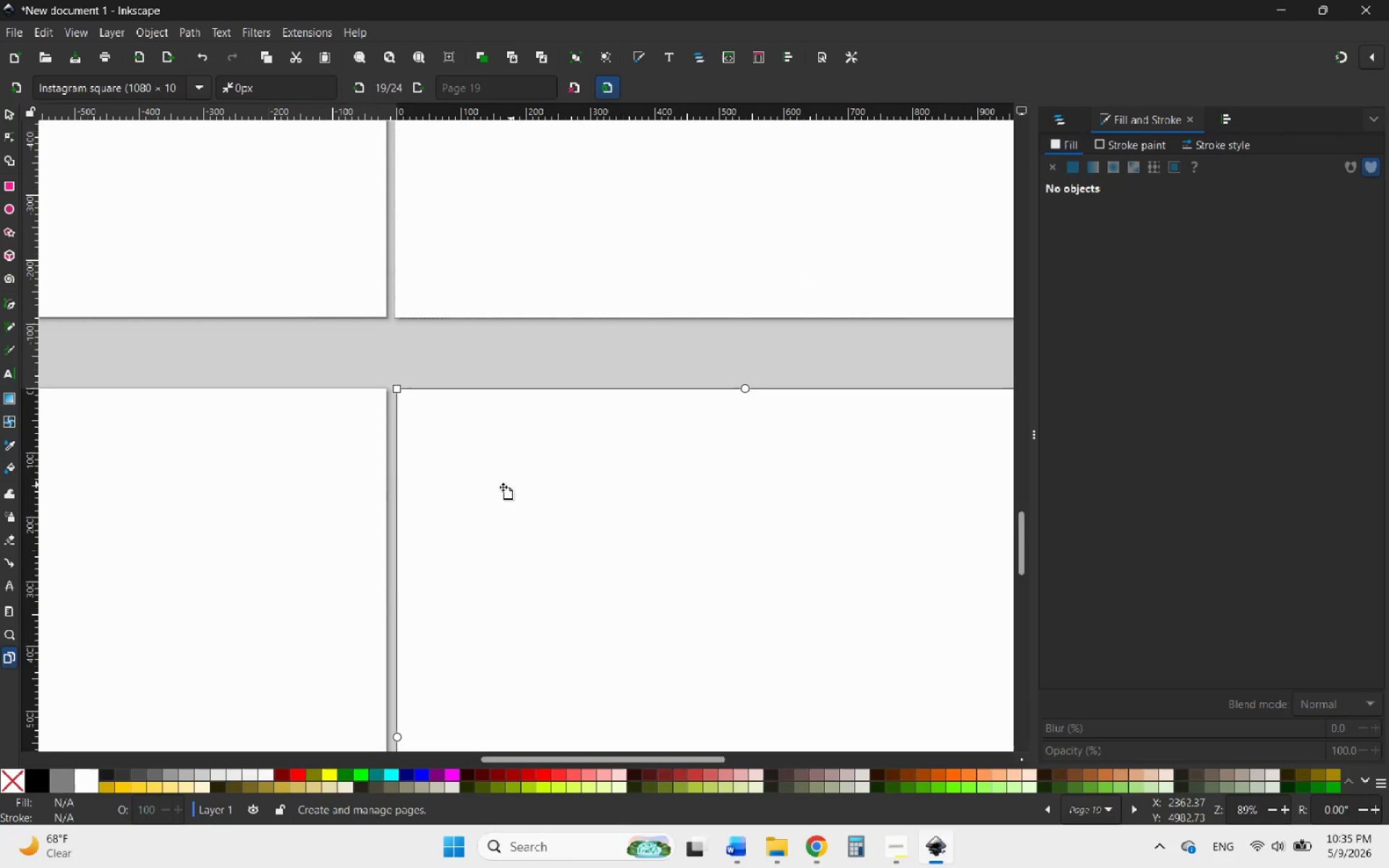 
hold_key(key=ControlLeft, duration=1.3)
scroll: coordinate [321, 490], scroll_direction: down, amount: 5.0
 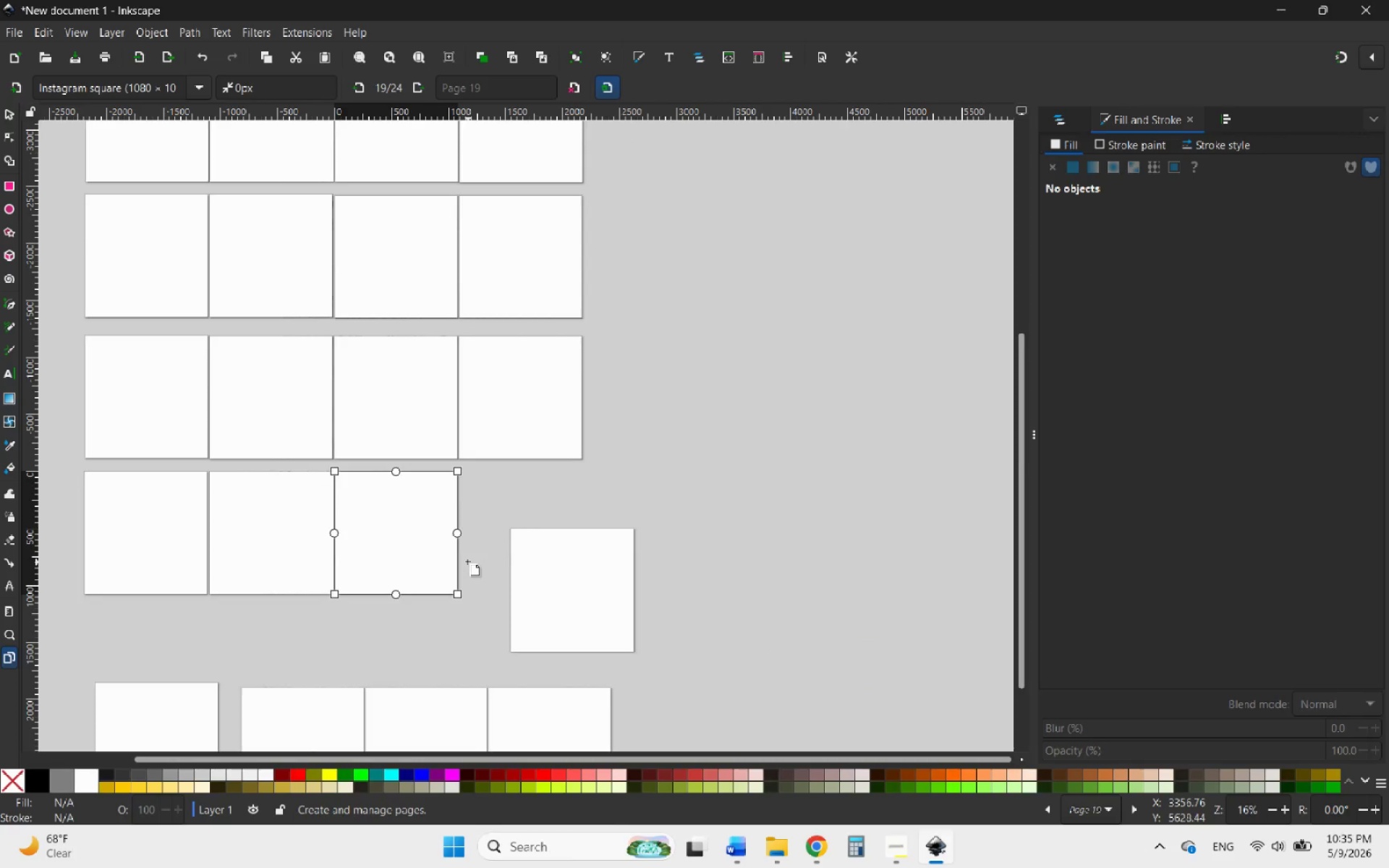 
scroll: coordinate [469, 562], scroll_direction: up, amount: 4.0
 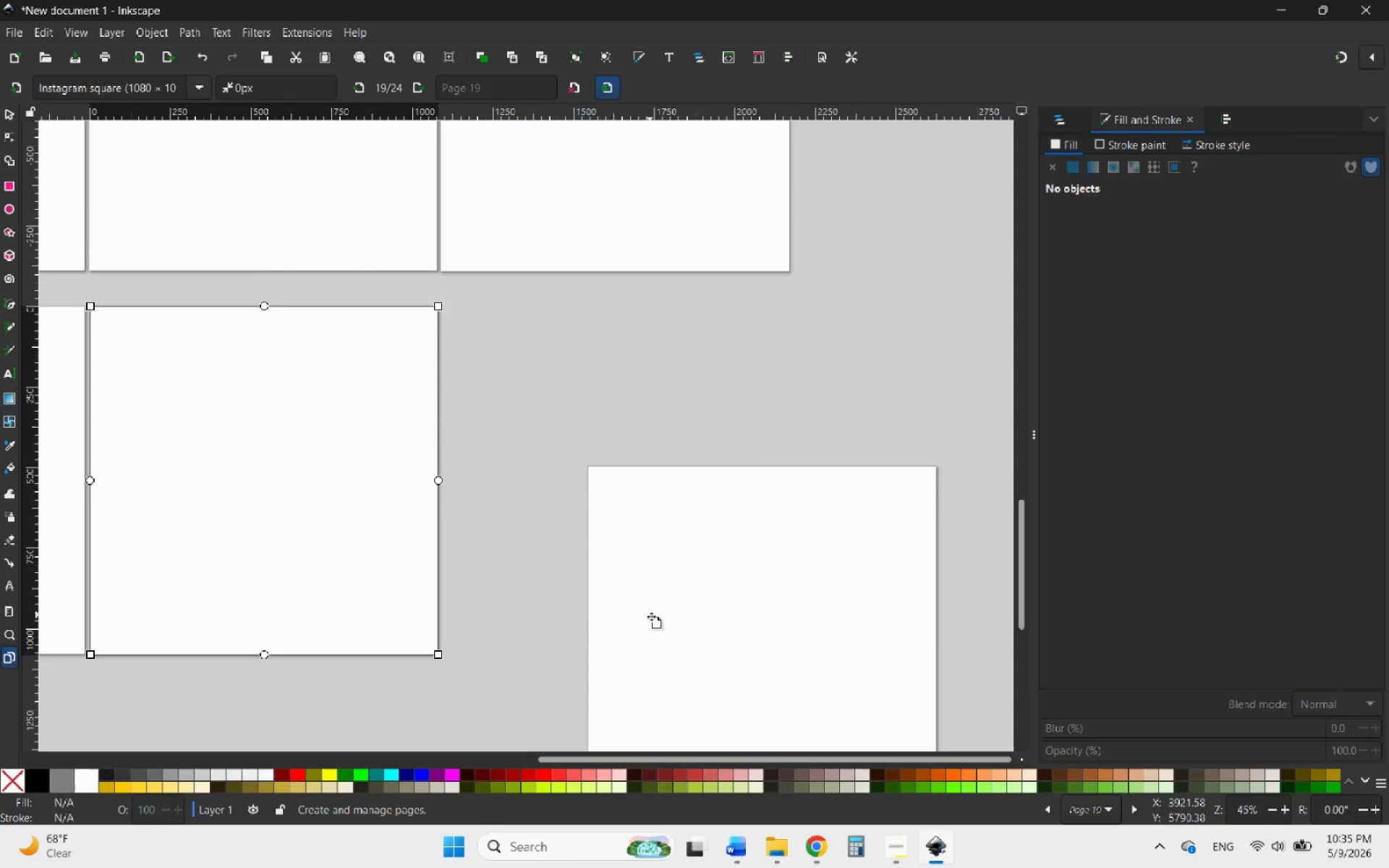 
left_click_drag(start_coordinate=[650, 615], to_coordinate=[508, 456])
 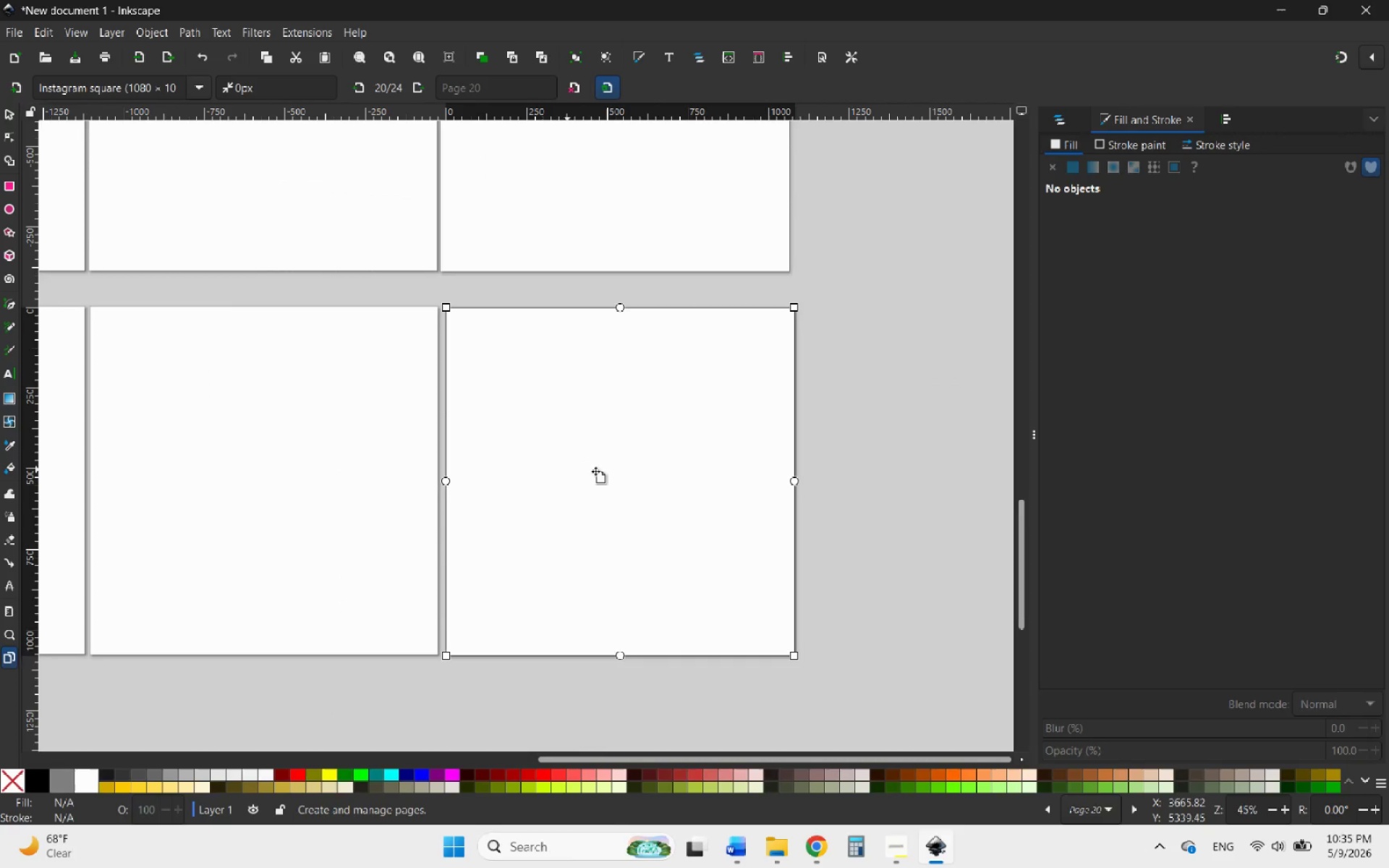 
hold_key(key=ControlLeft, duration=0.91)
scroll: coordinate [794, 475], scroll_direction: down, amount: 4.0
 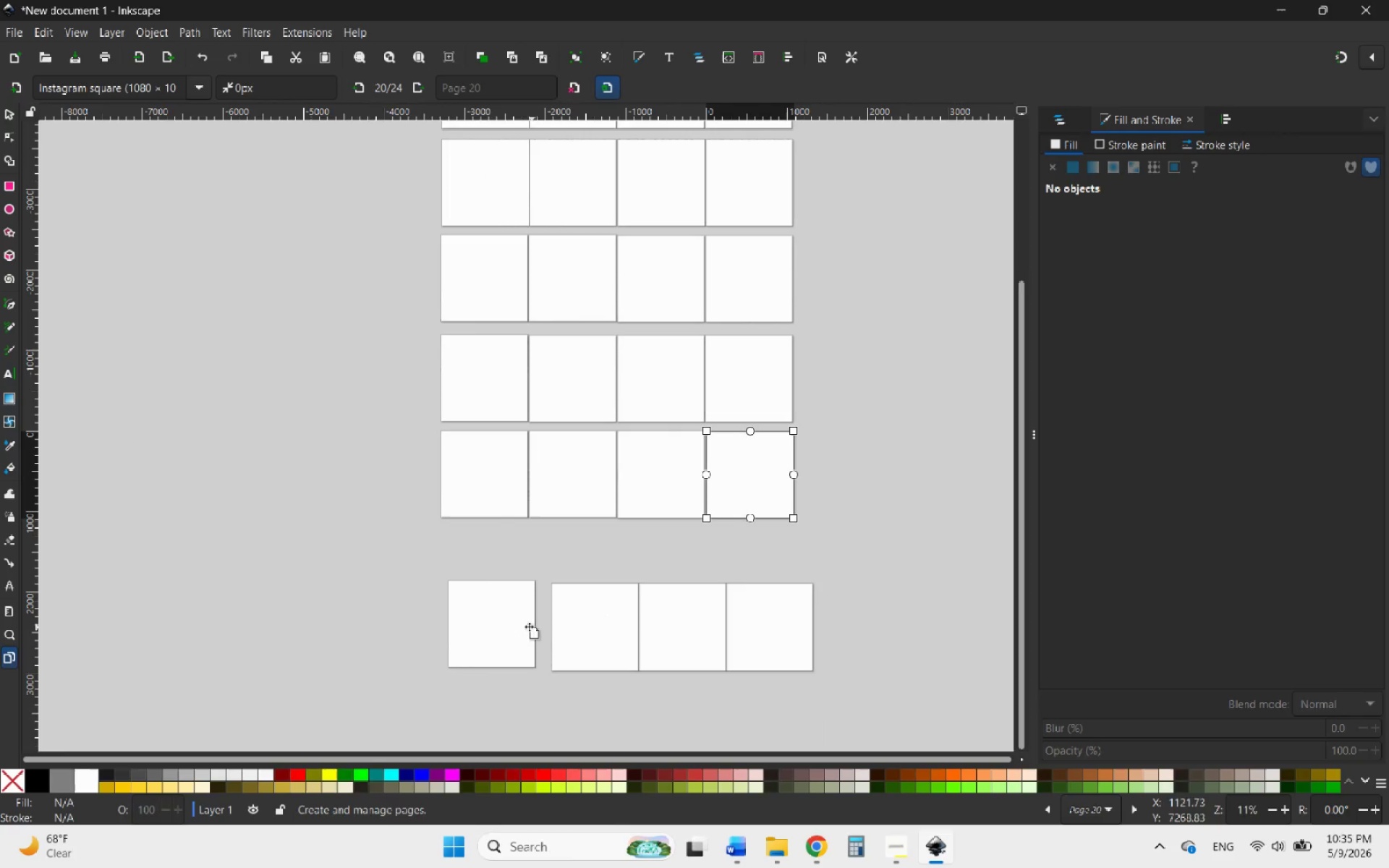 
left_click_drag(start_coordinate=[504, 613], to_coordinate=[496, 565])
 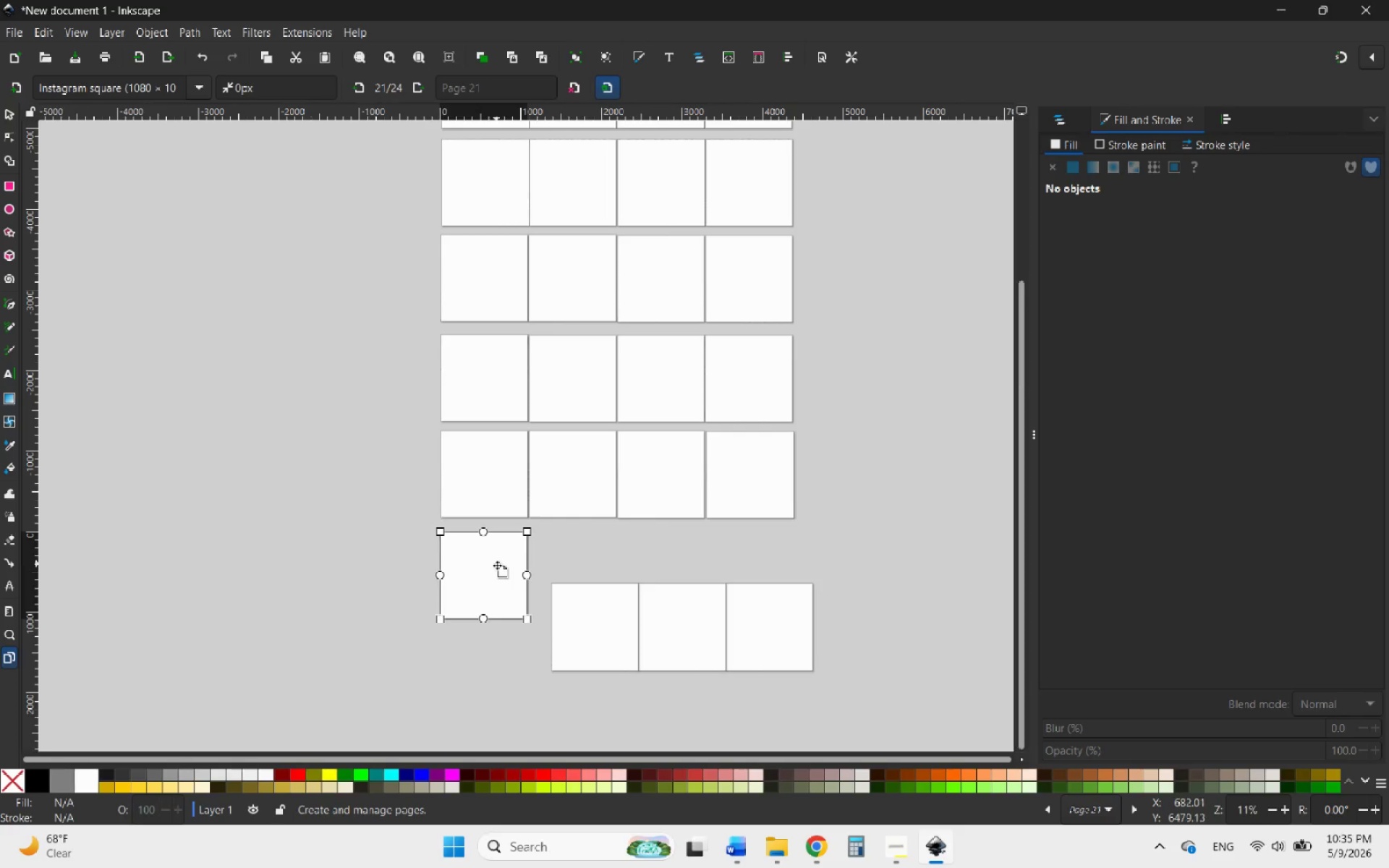 
hold_key(key=ControlLeft, duration=0.5)
 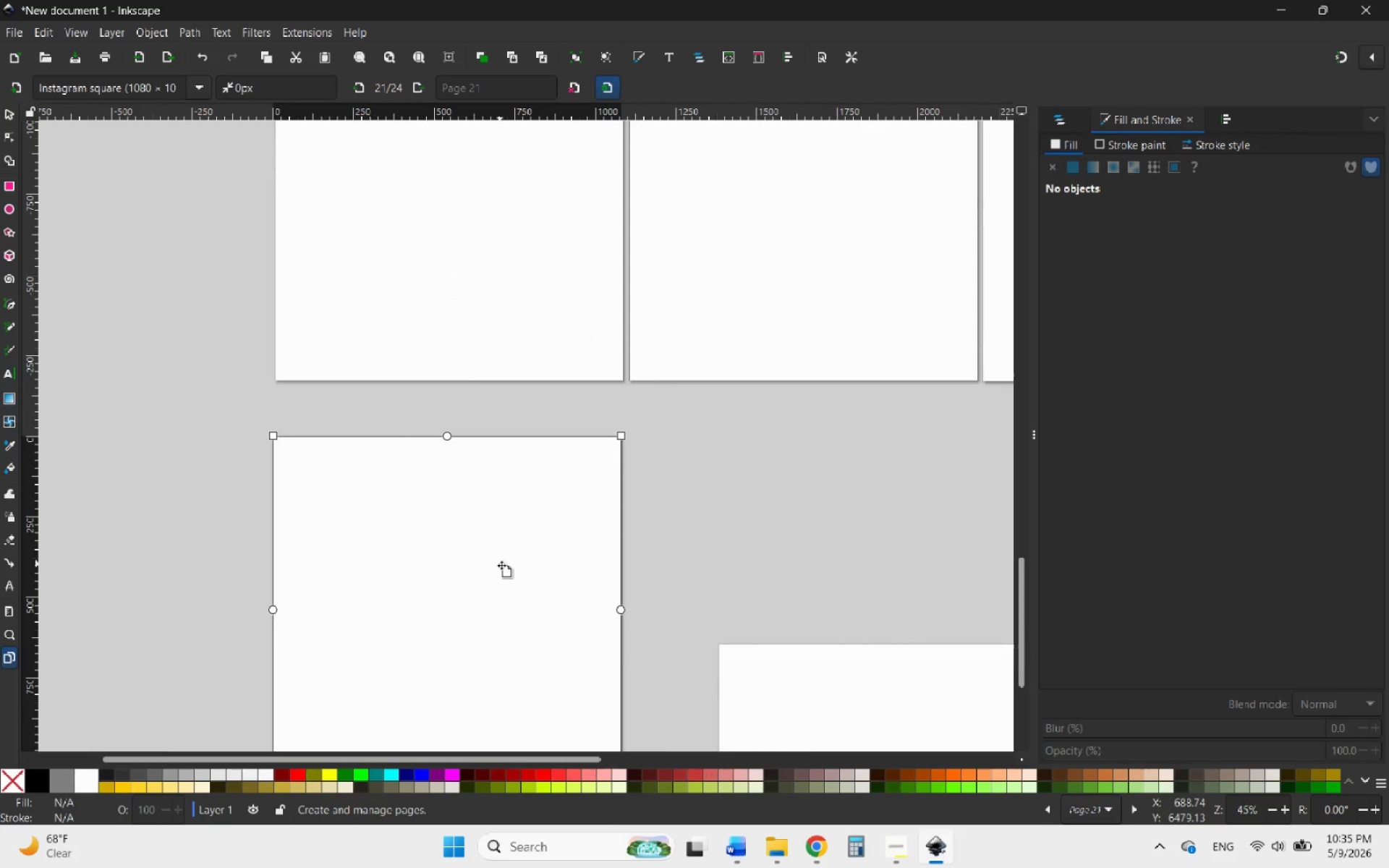 
hold_key(key=ControlLeft, duration=0.73)
 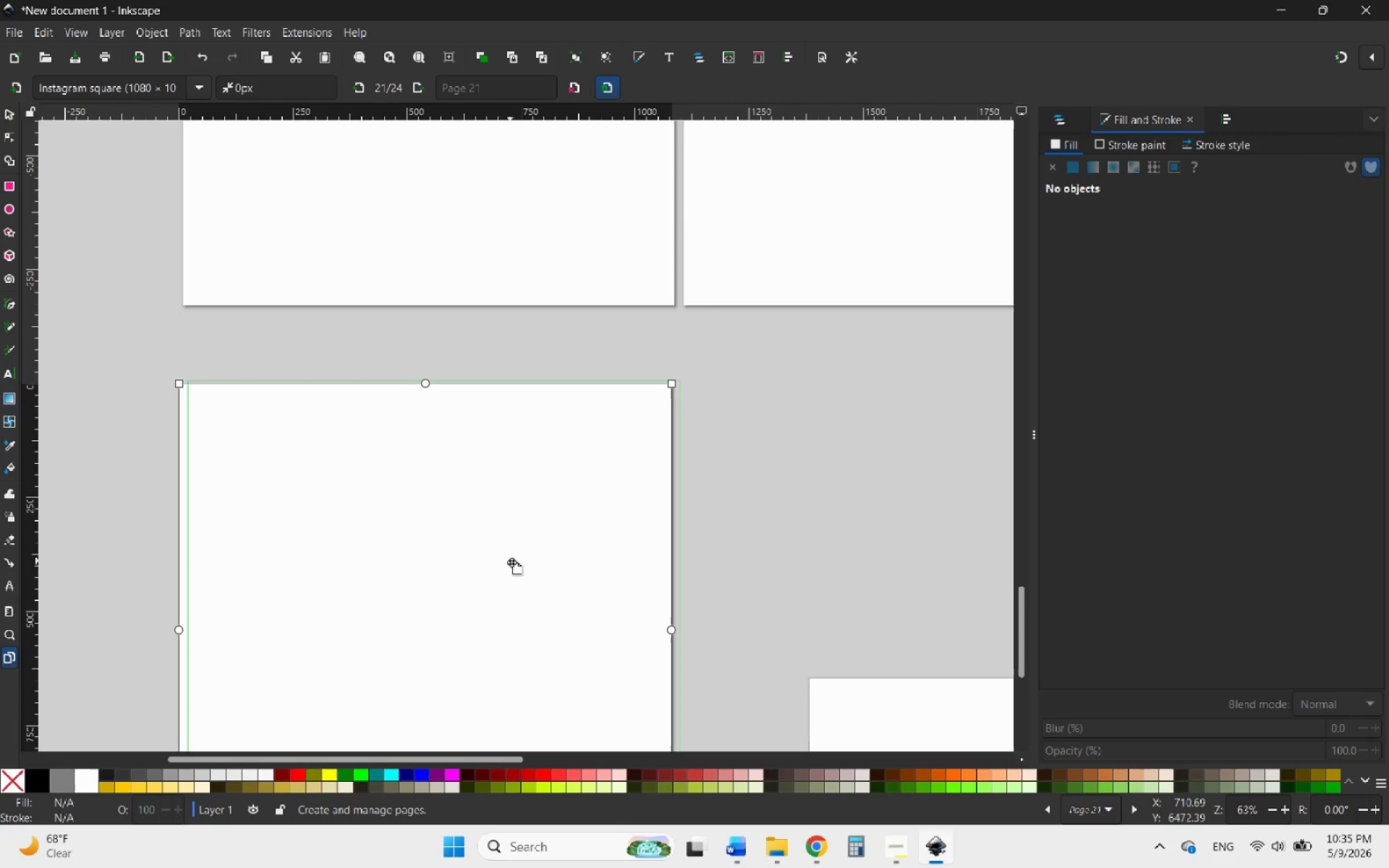 
scroll: coordinate [500, 563], scroll_direction: up, amount: 4.0
 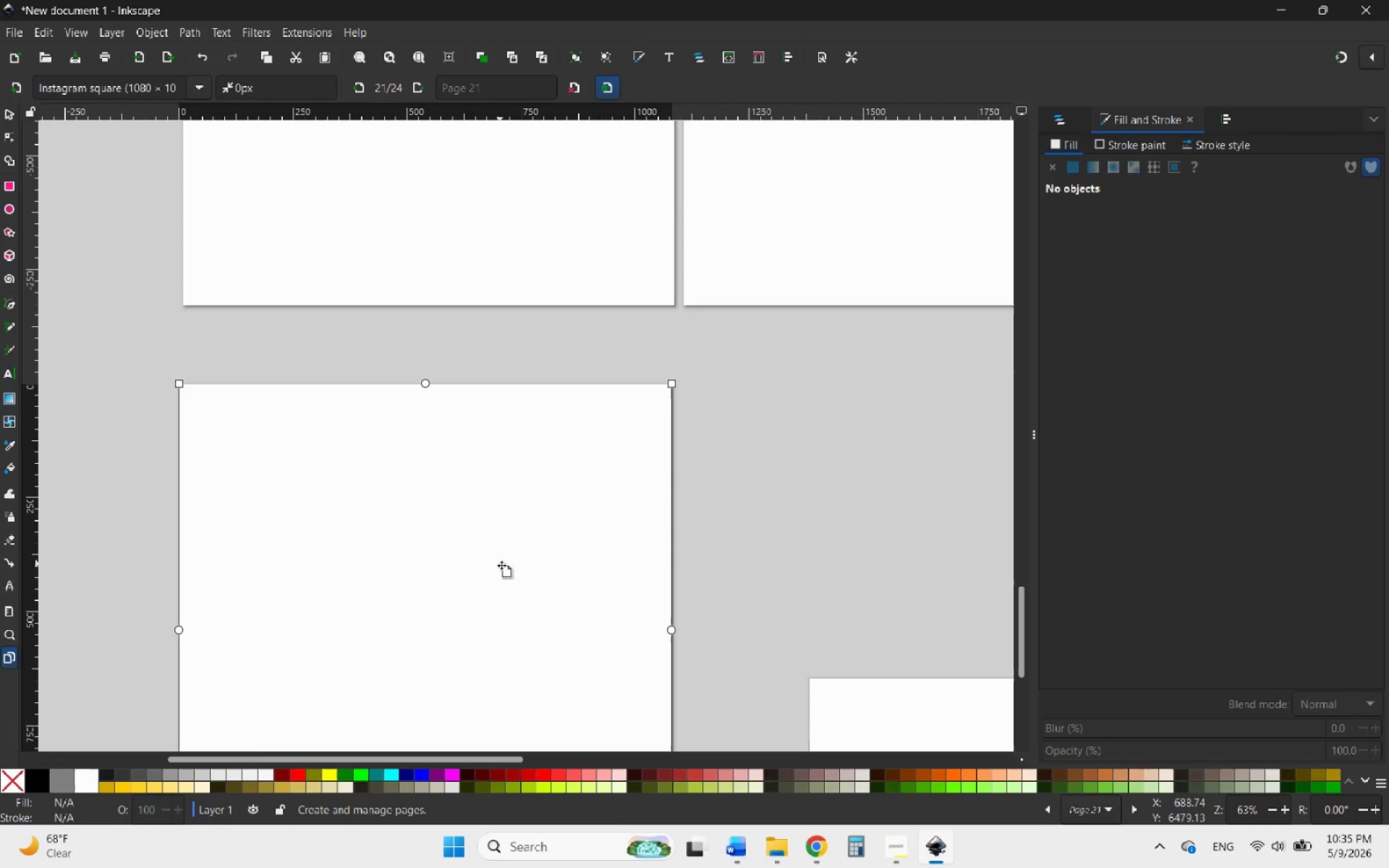 
left_click_drag(start_coordinate=[501, 563], to_coordinate=[508, 562])
 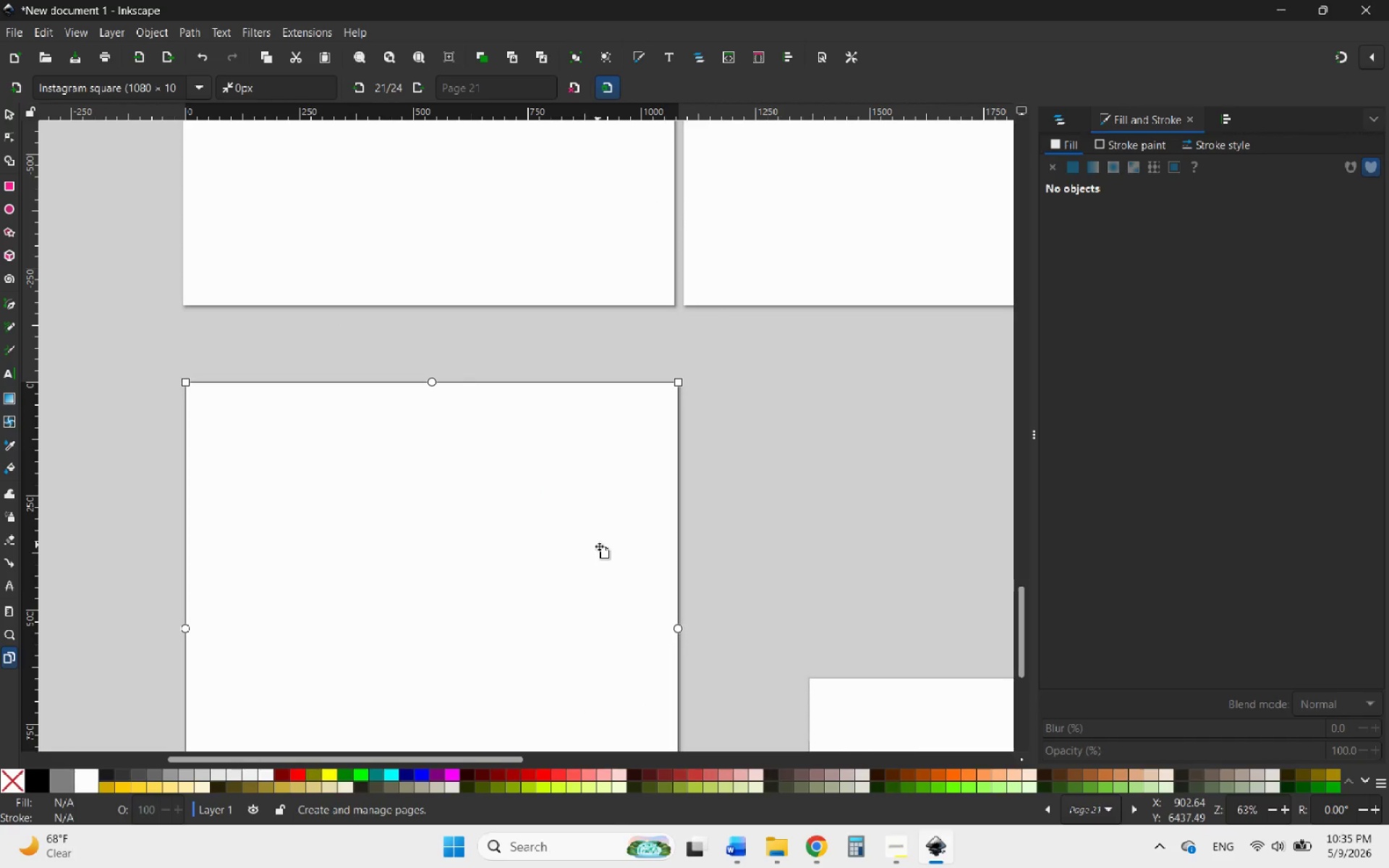 
hold_key(key=ControlLeft, duration=1.17)
 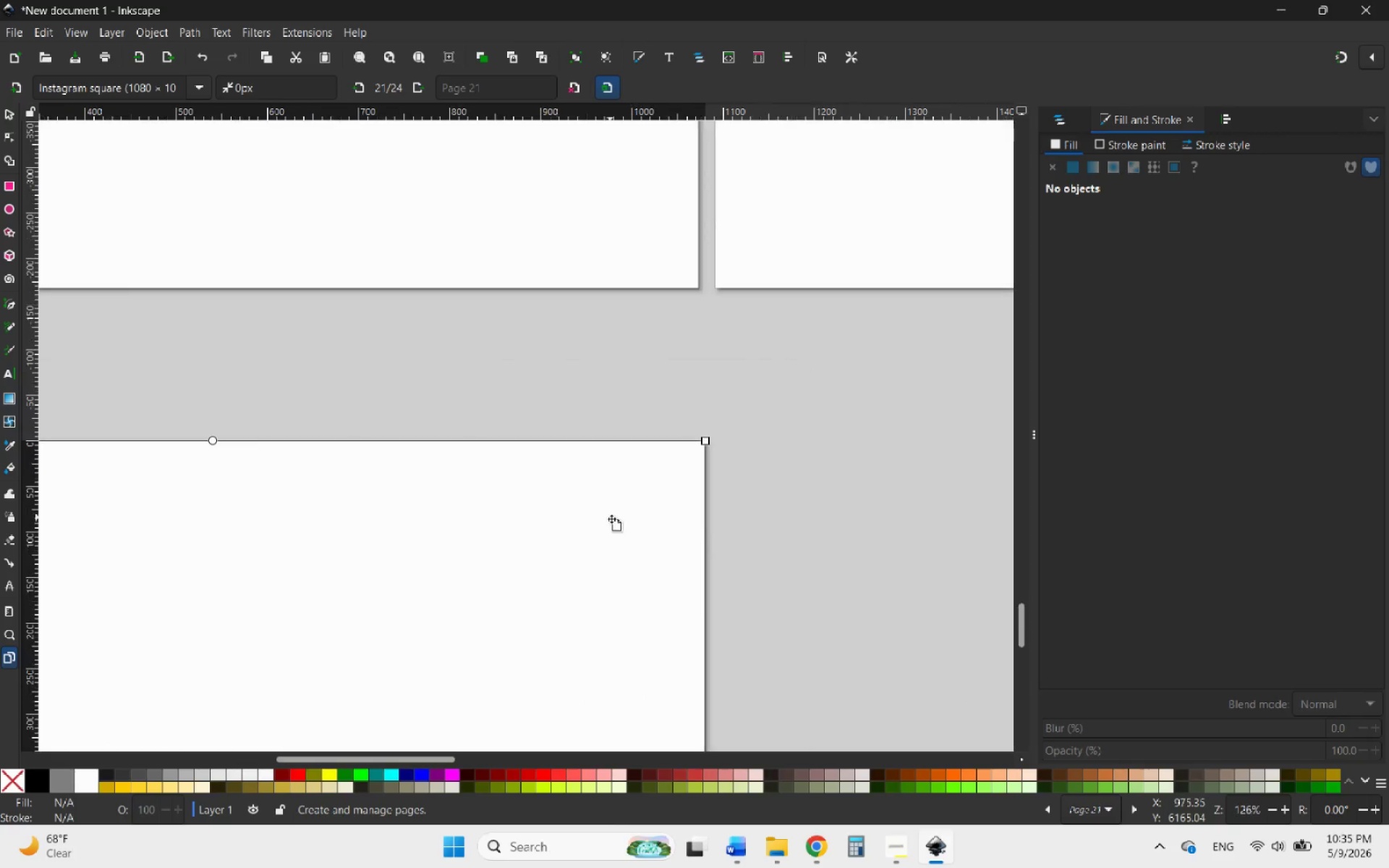 
hold_key(key=ControlLeft, duration=1.78)
 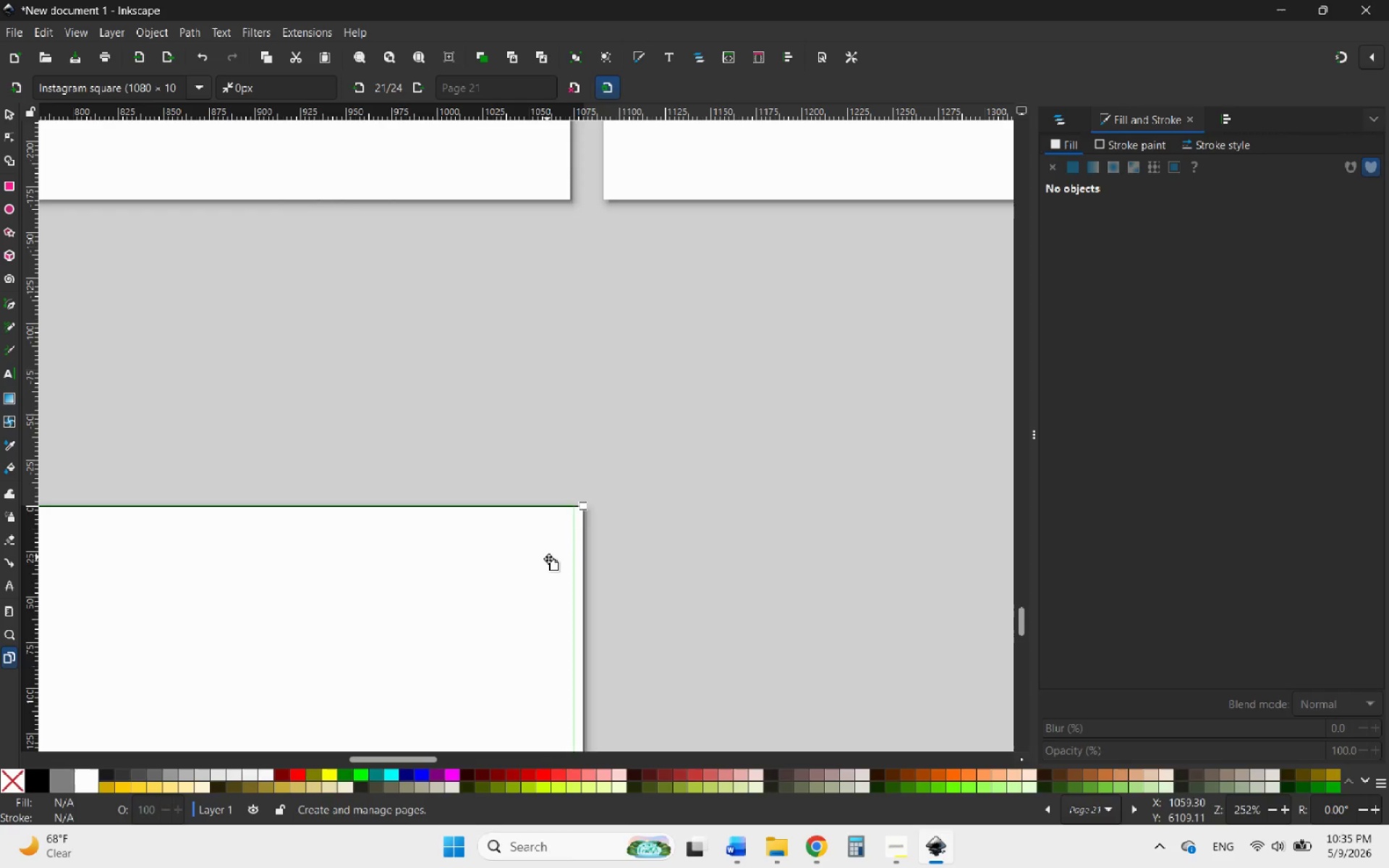 
scroll: coordinate [645, 383], scroll_direction: up, amount: 4.0
 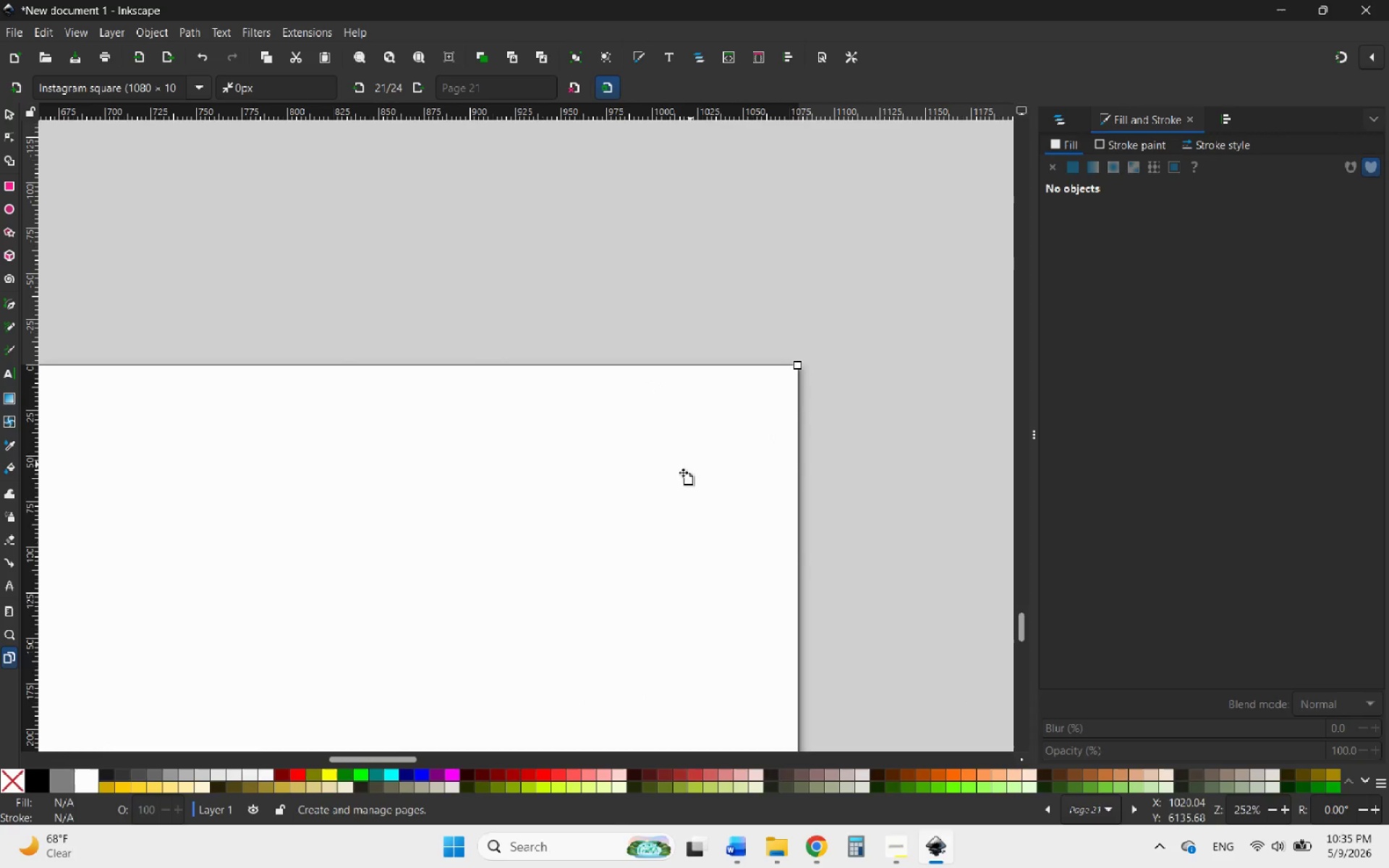 
scroll: coordinate [610, 517], scroll_direction: down, amount: 2.0
 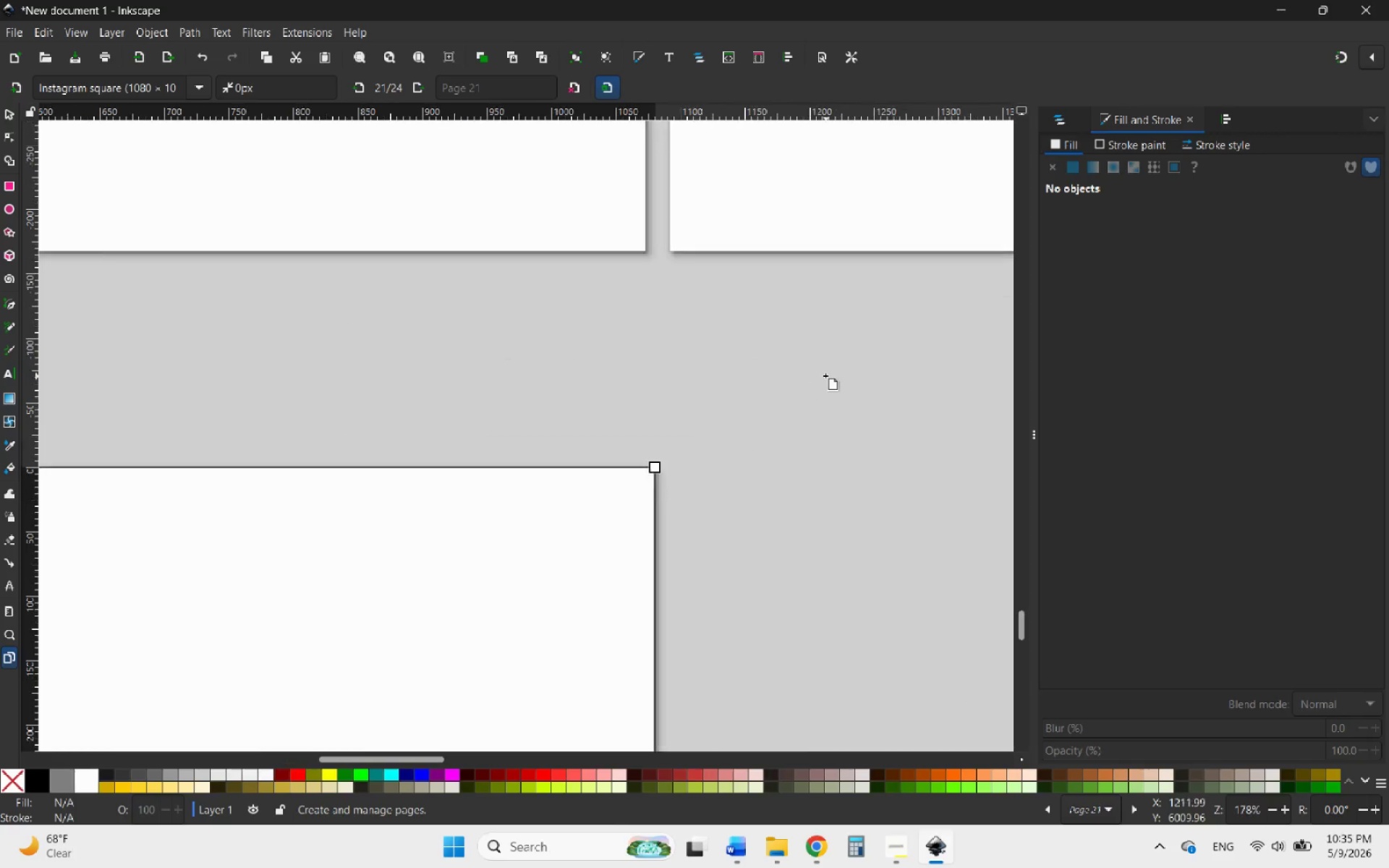 
scroll: coordinate [826, 376], scroll_direction: up, amount: 2.0
 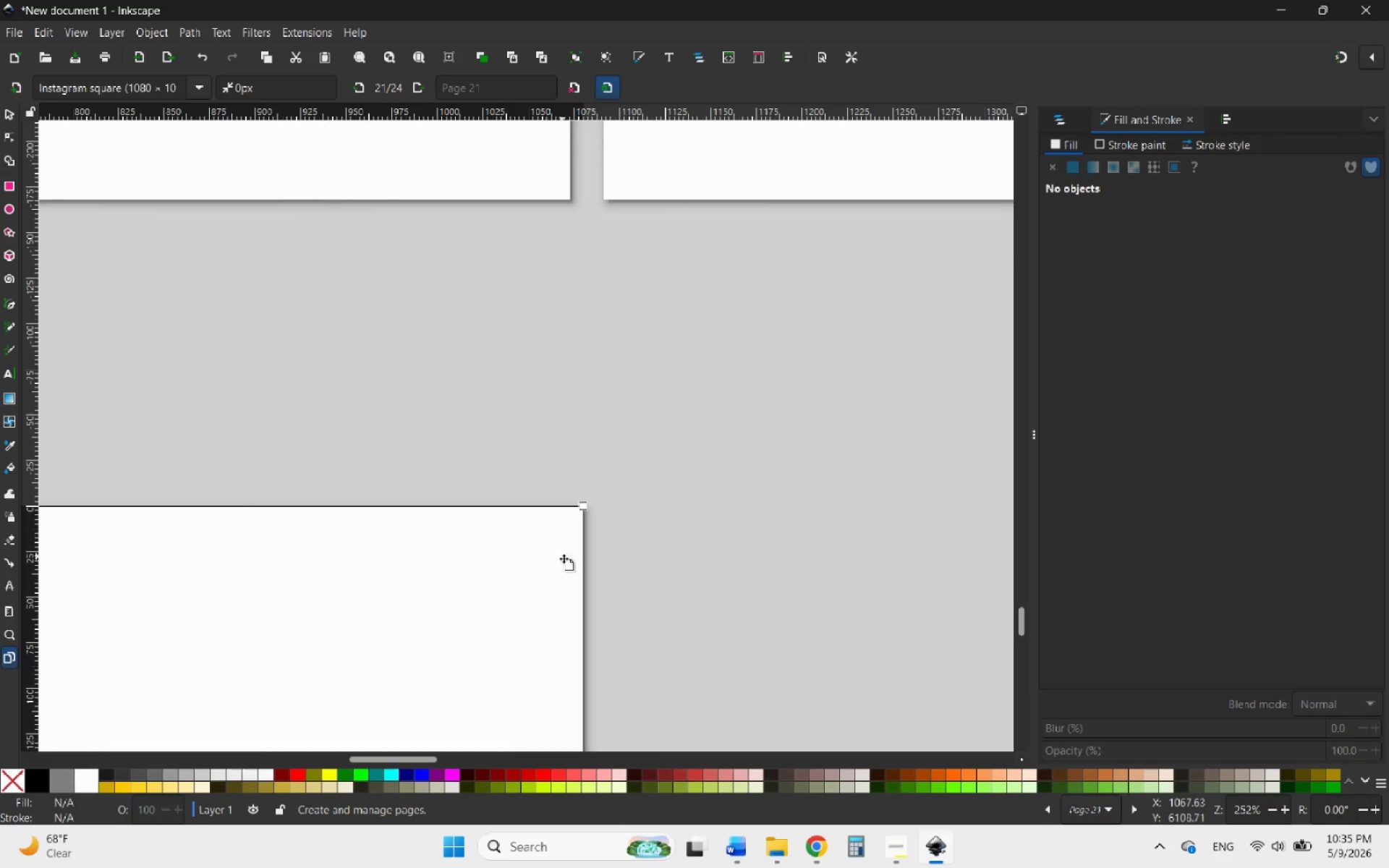 
left_click_drag(start_coordinate=[556, 558], to_coordinate=[544, 557])
 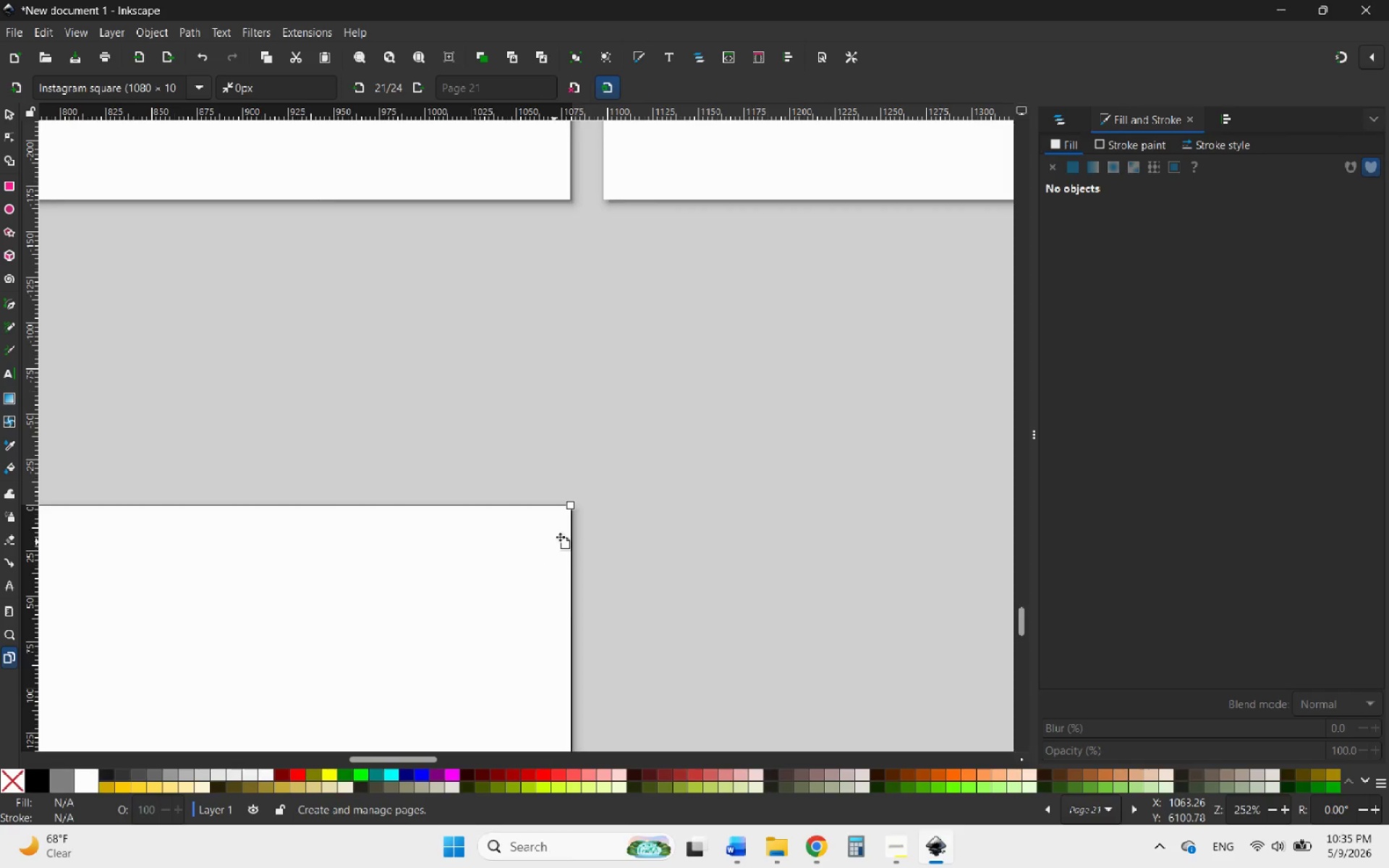 
hold_key(key=ControlLeft, duration=0.69)
scroll: coordinate [577, 470], scroll_direction: down, amount: 6.0
 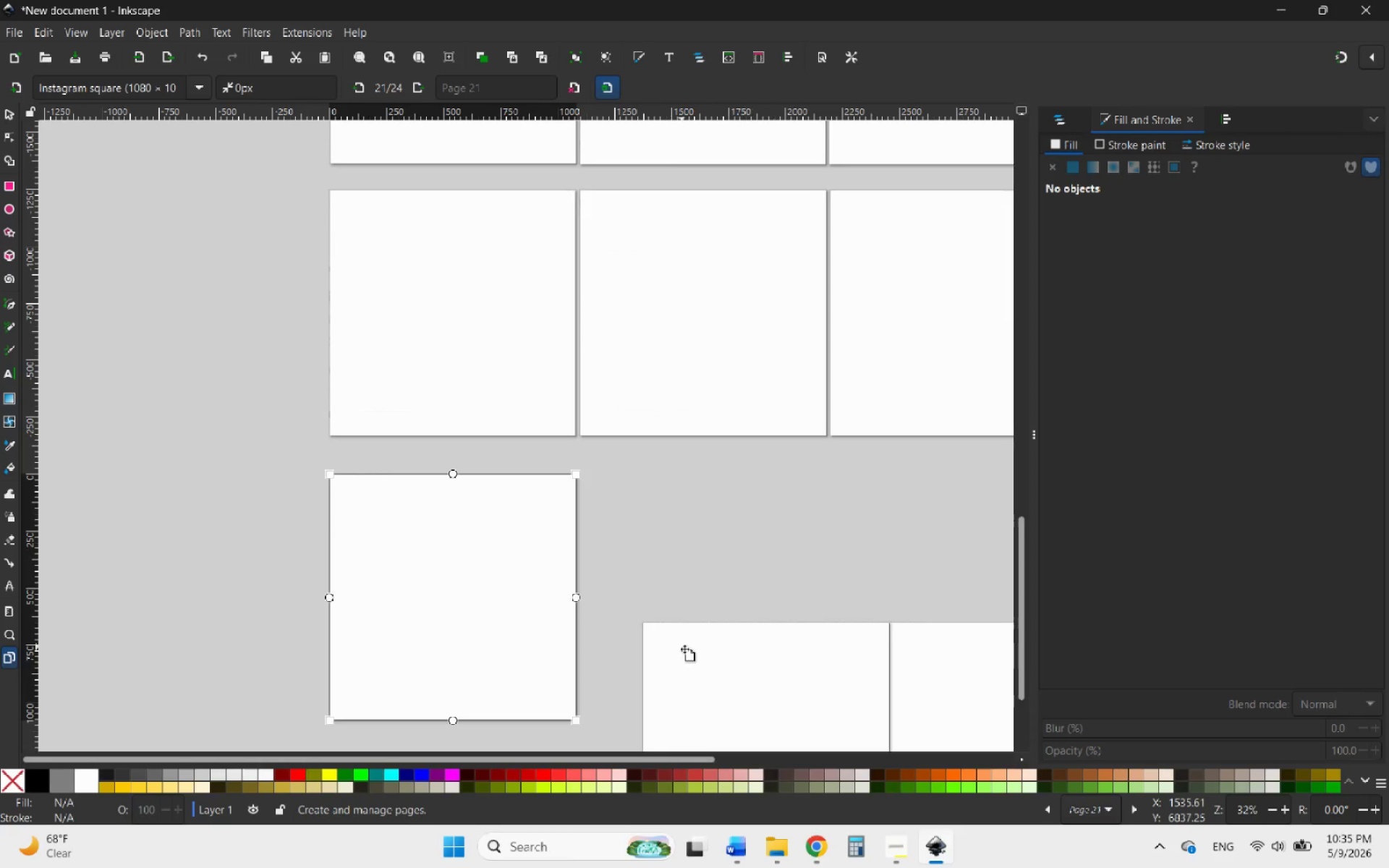 
left_click_drag(start_coordinate=[683, 647], to_coordinate=[623, 503])
 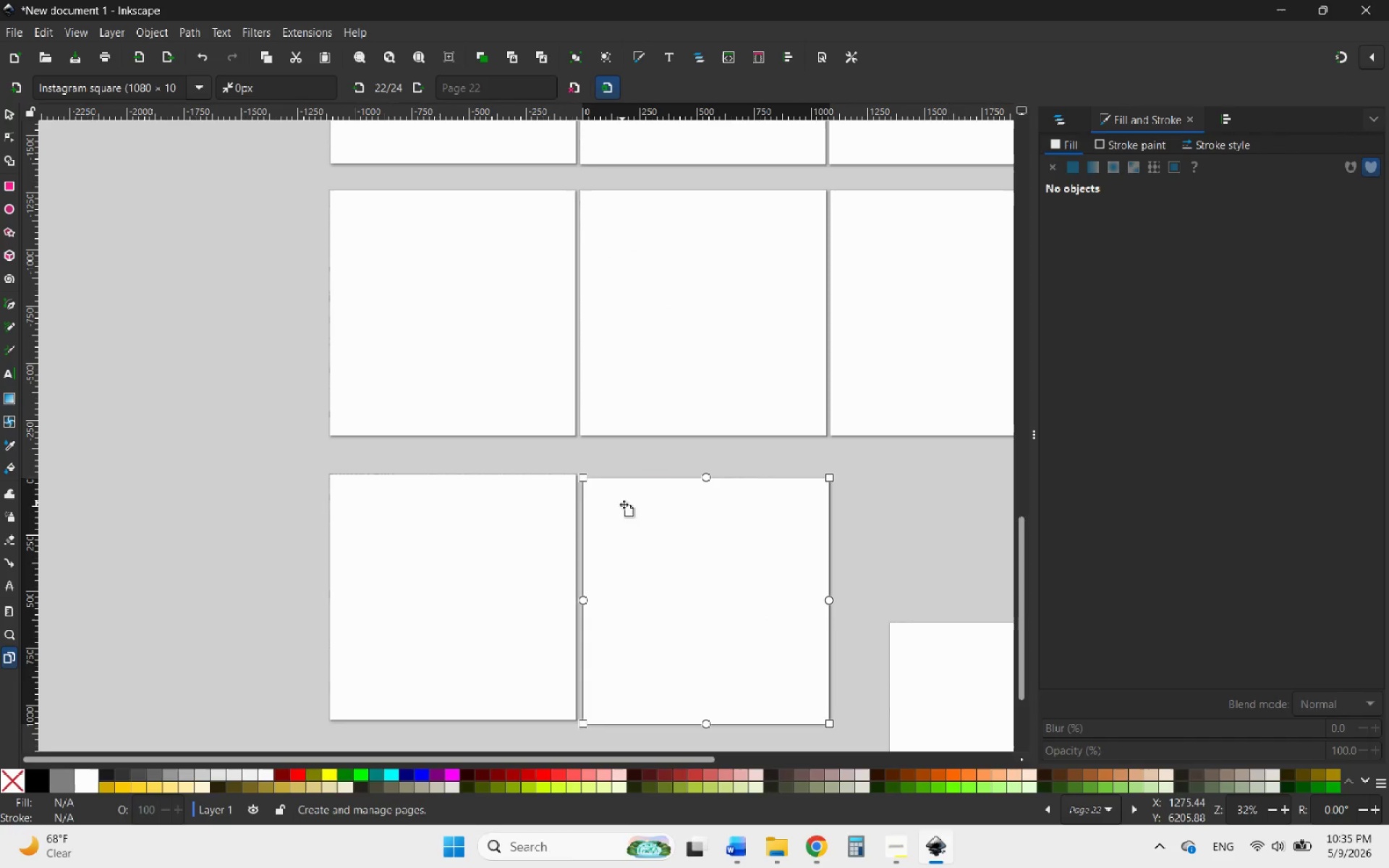 
hold_key(key=ControlLeft, duration=0.84)
scroll: coordinate [584, 482], scroll_direction: up, amount: 4.0
 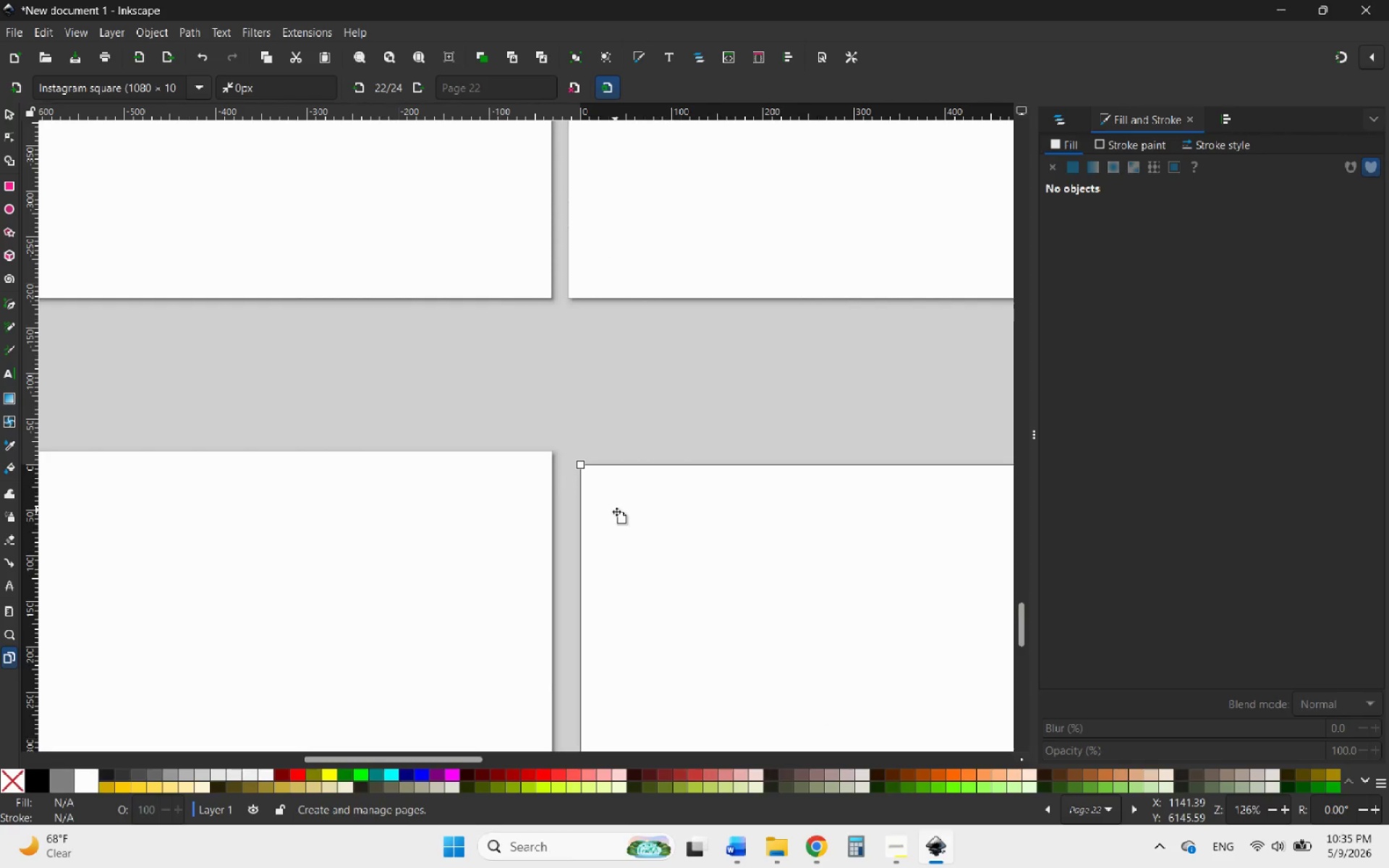 
left_click_drag(start_coordinate=[615, 510], to_coordinate=[604, 498])
 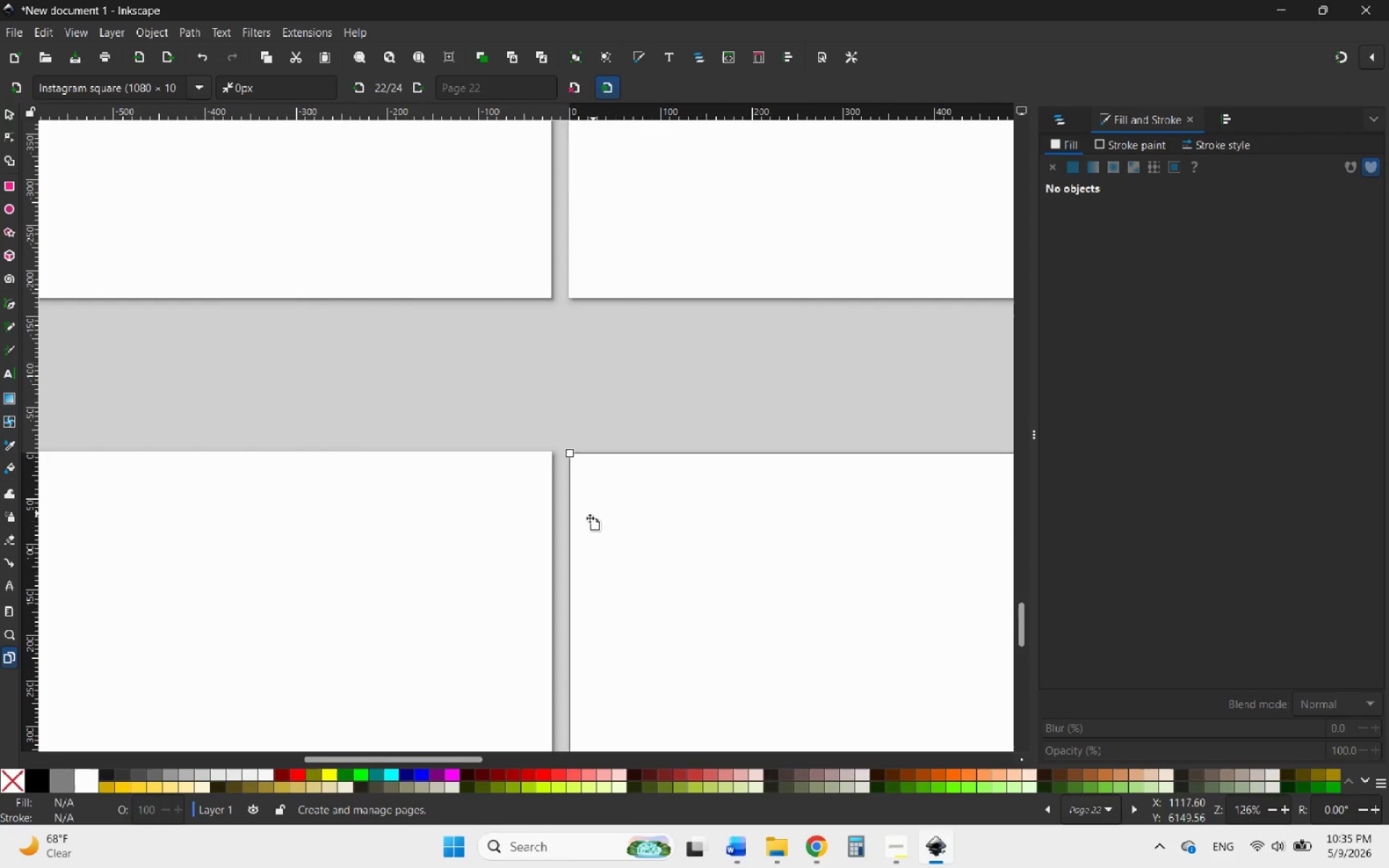 
hold_key(key=ControlLeft, duration=1.25)
scroll: coordinate [359, 503], scroll_direction: down, amount: 4.0
 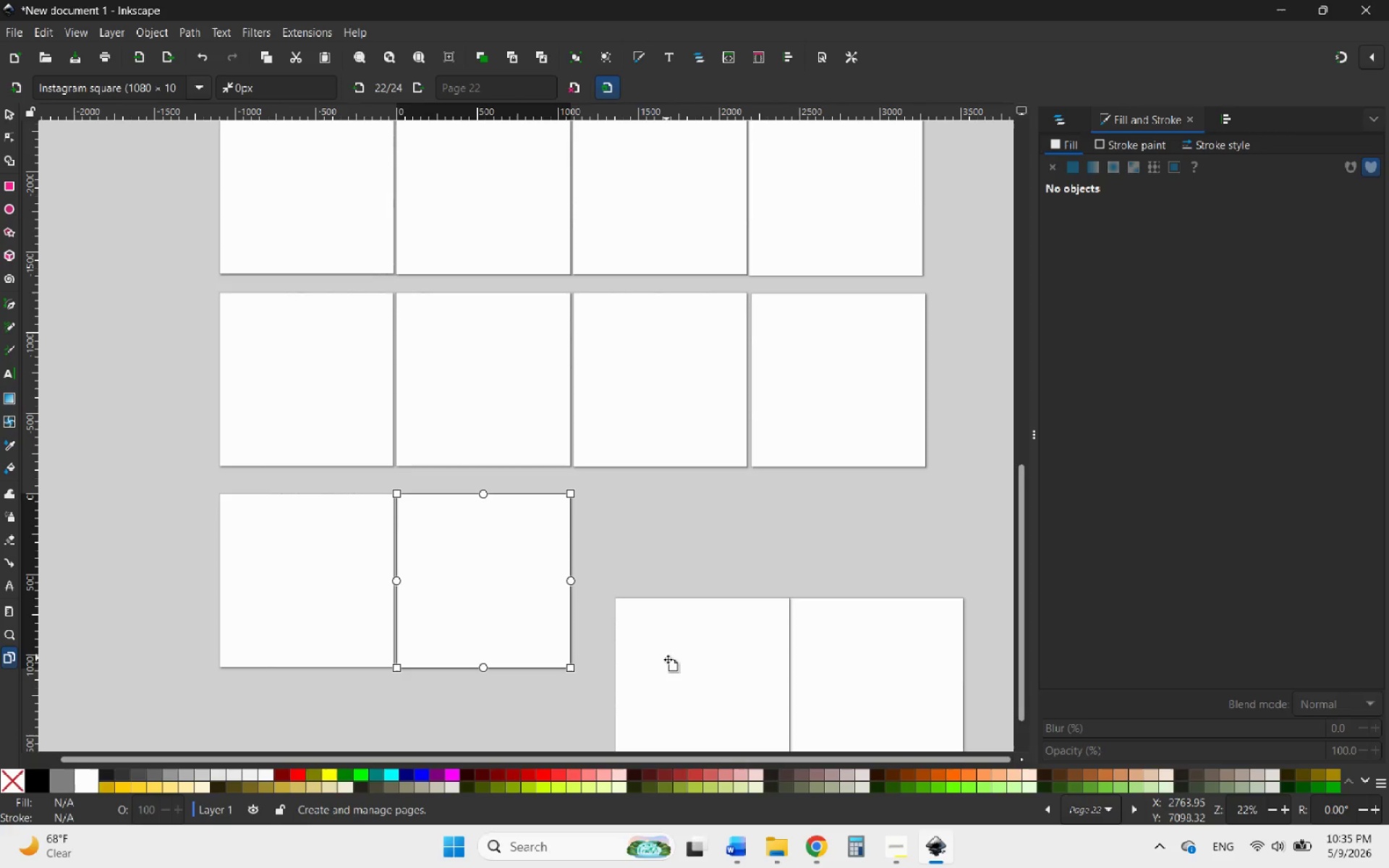 
left_click_drag(start_coordinate=[666, 658], to_coordinate=[631, 559])